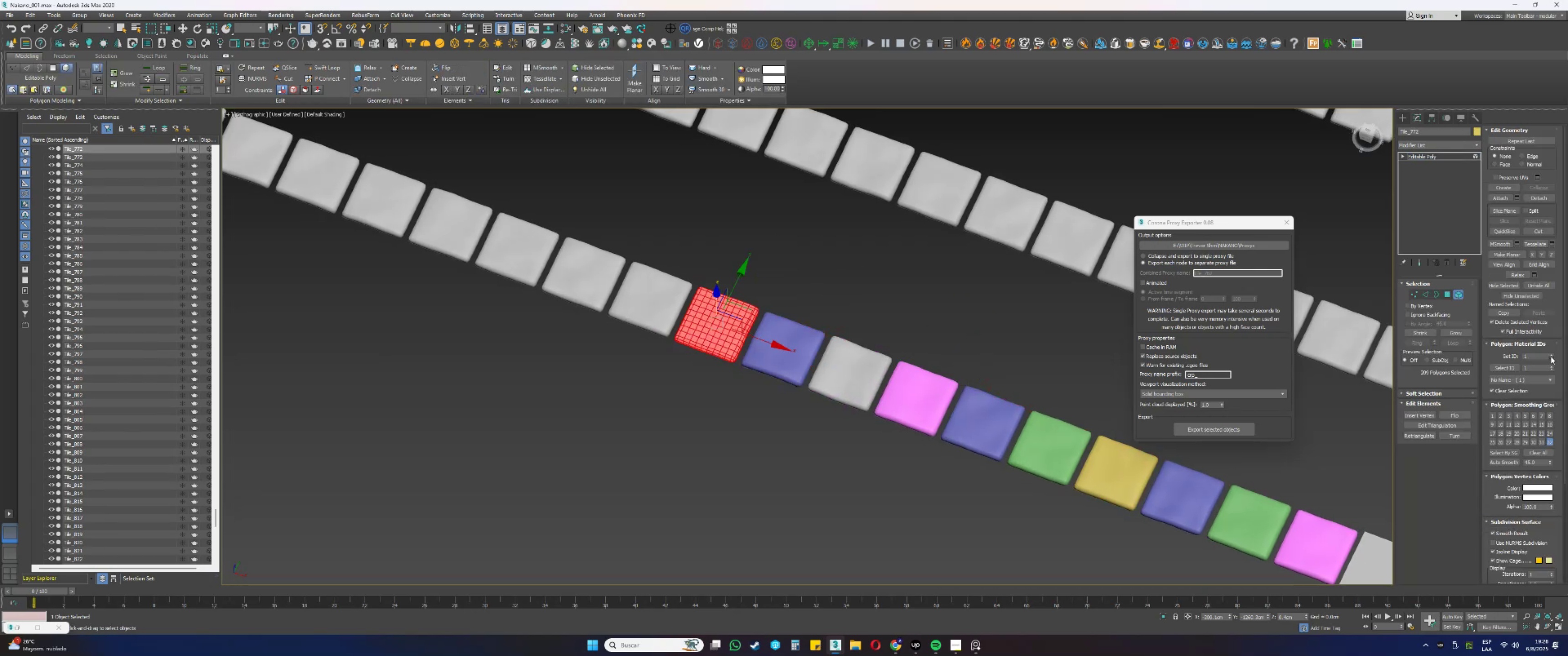 
triple_click([1551, 356])
 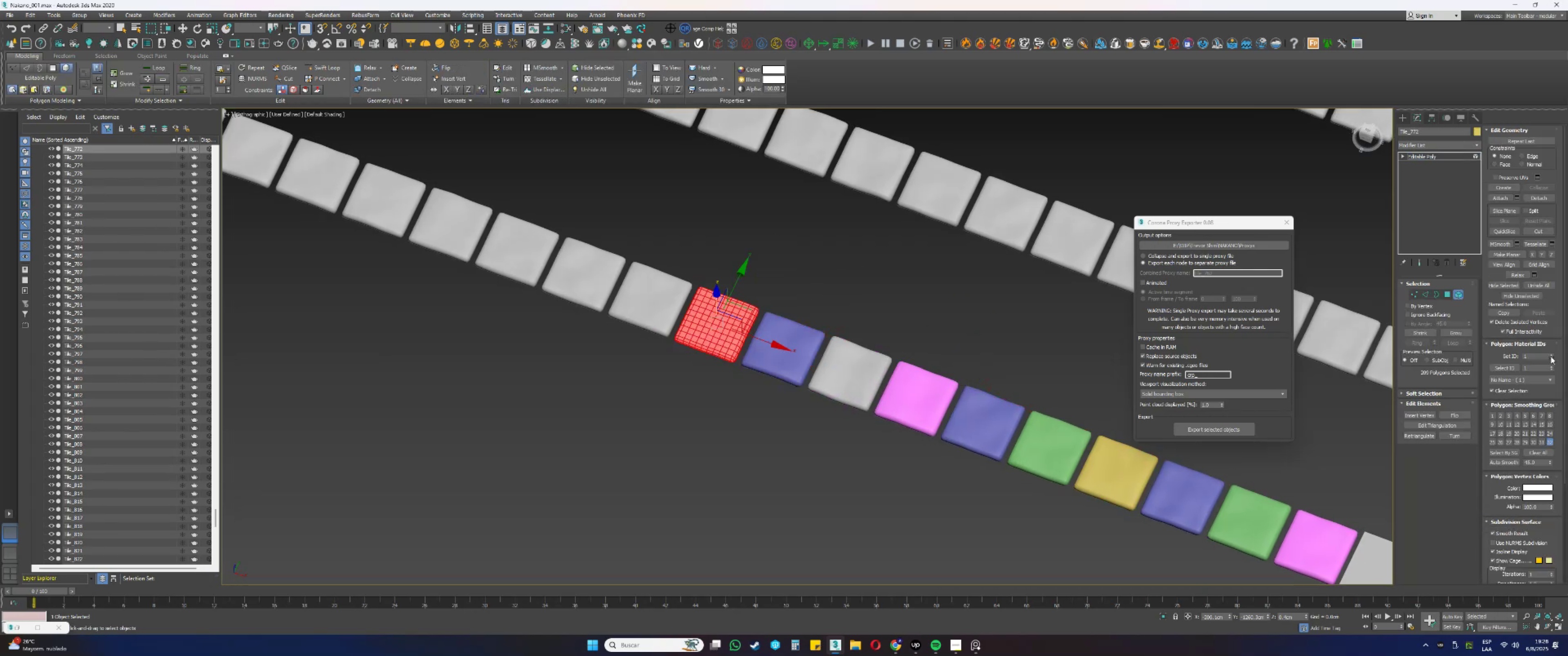 
triple_click([1551, 356])
 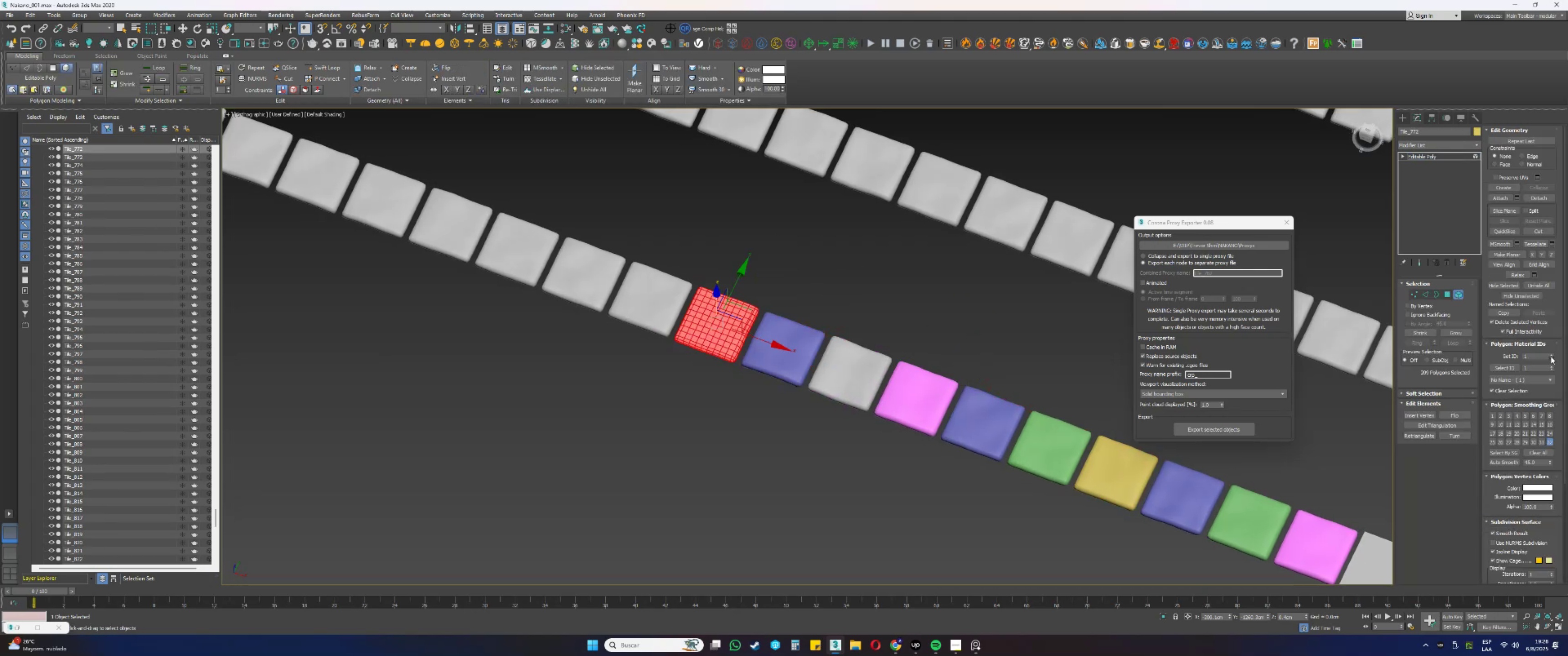 
triple_click([1551, 355])
 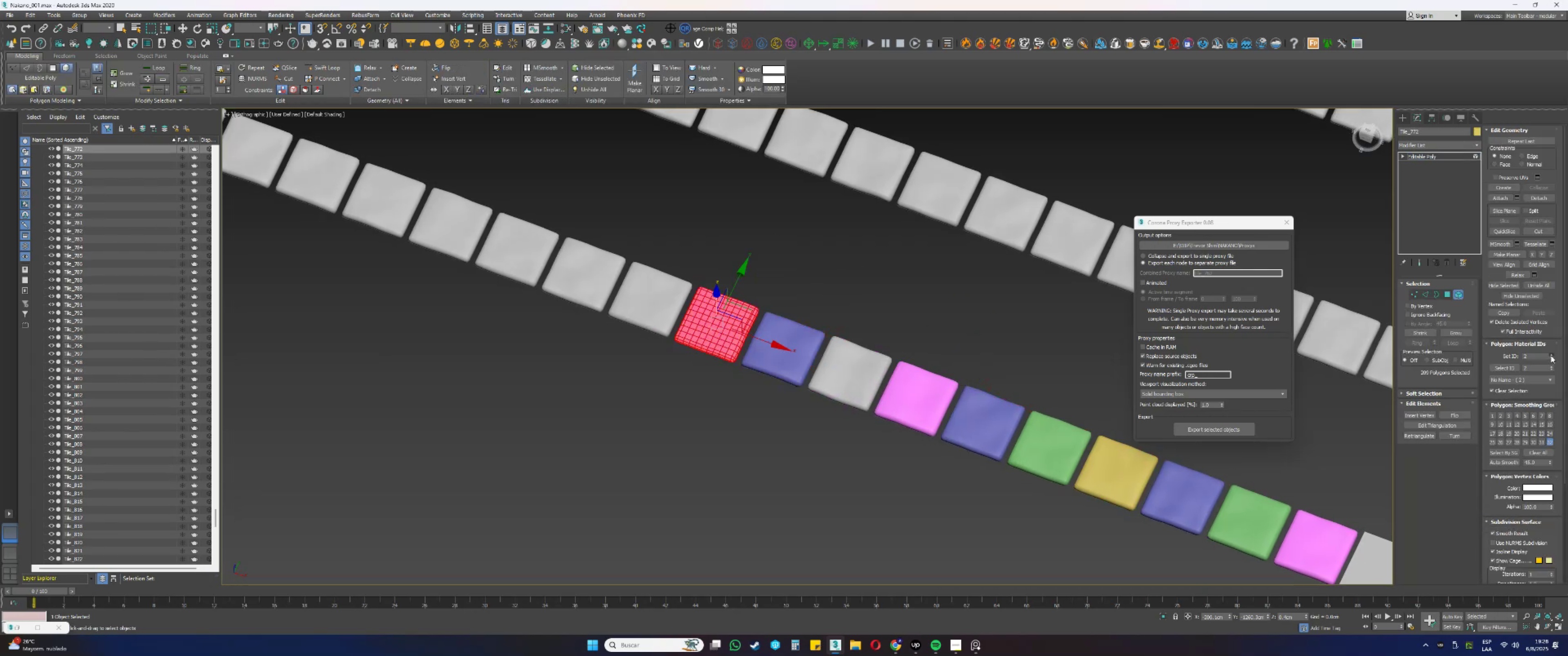 
triple_click([1551, 355])
 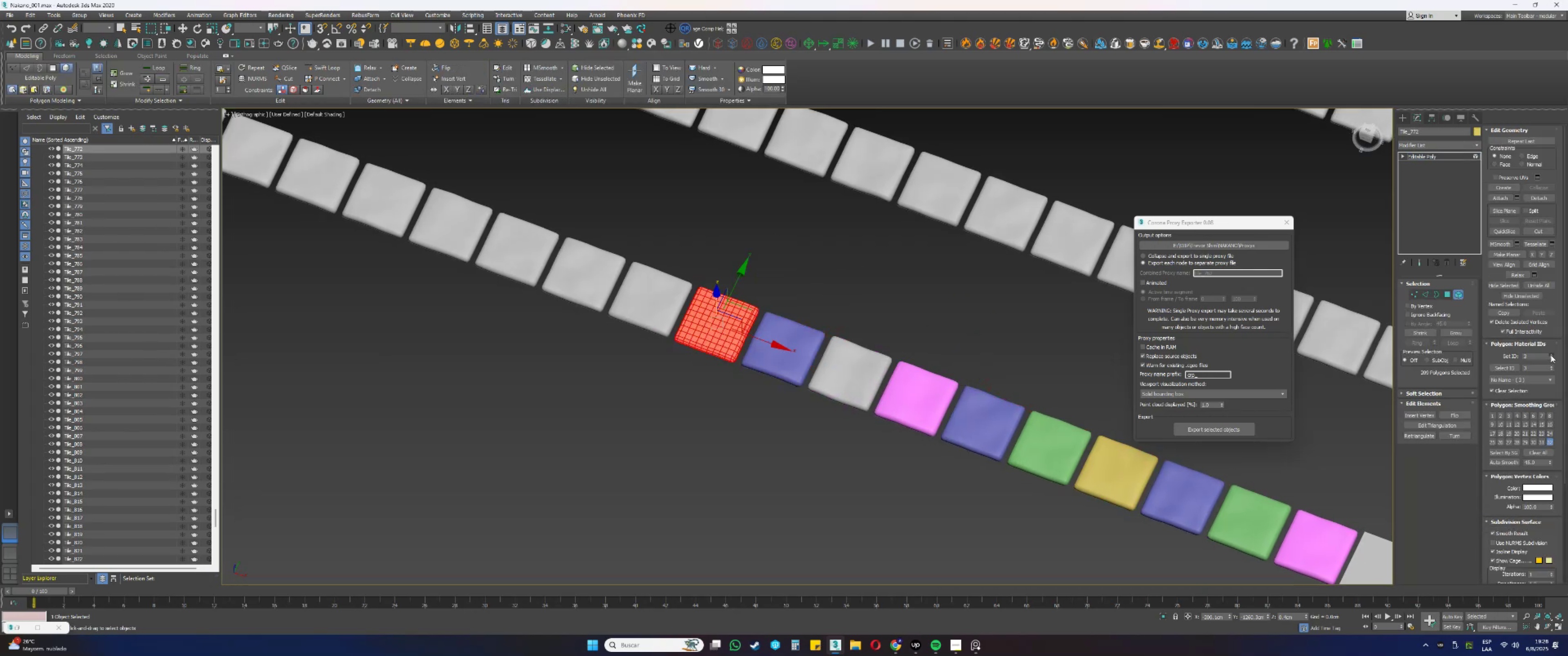 
triple_click([1551, 355])
 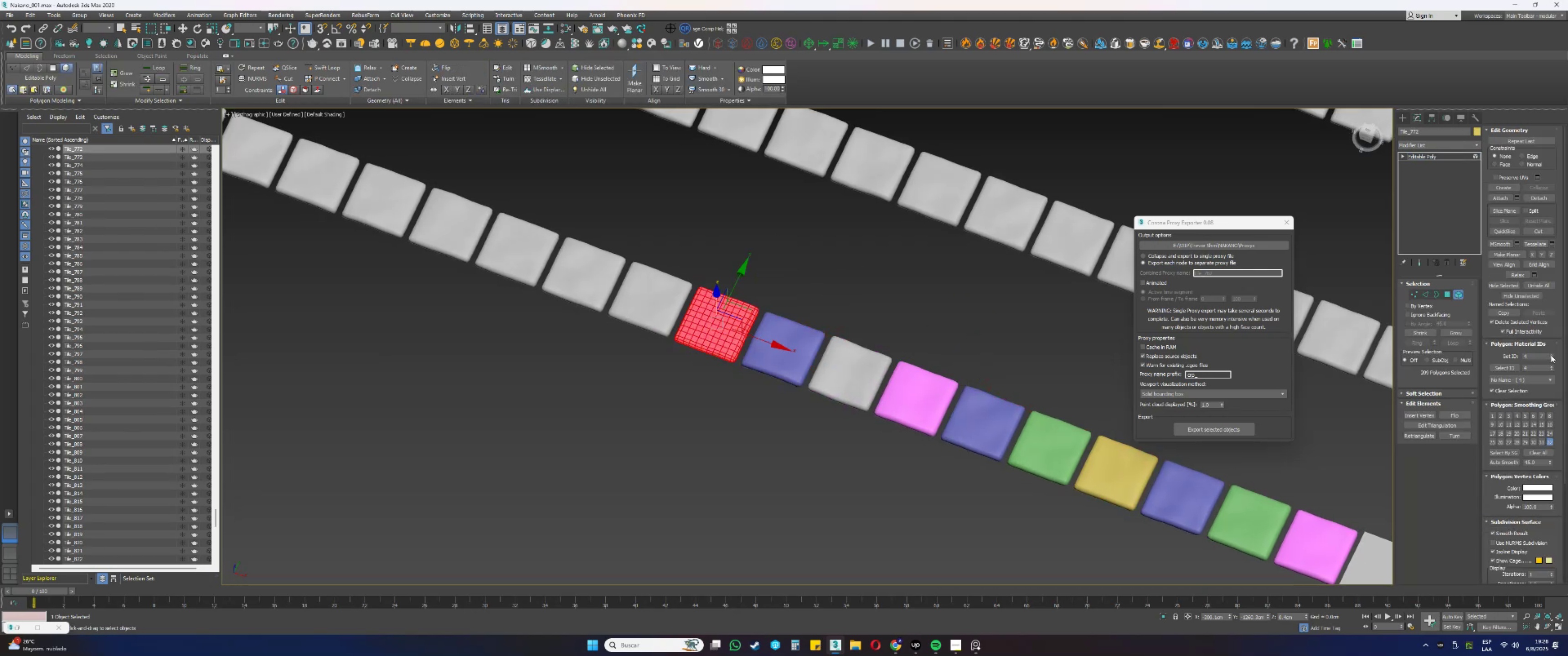 
key(5)
 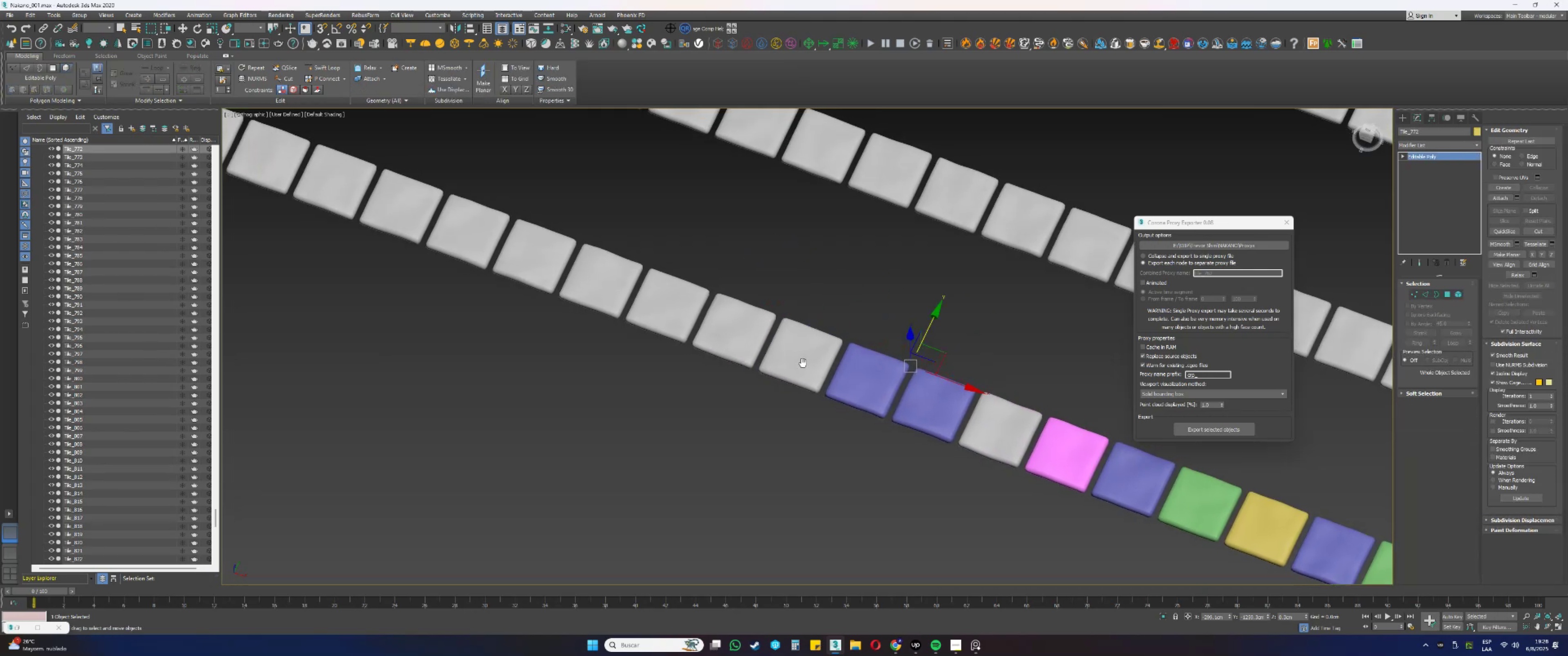 
left_click([830, 370])
 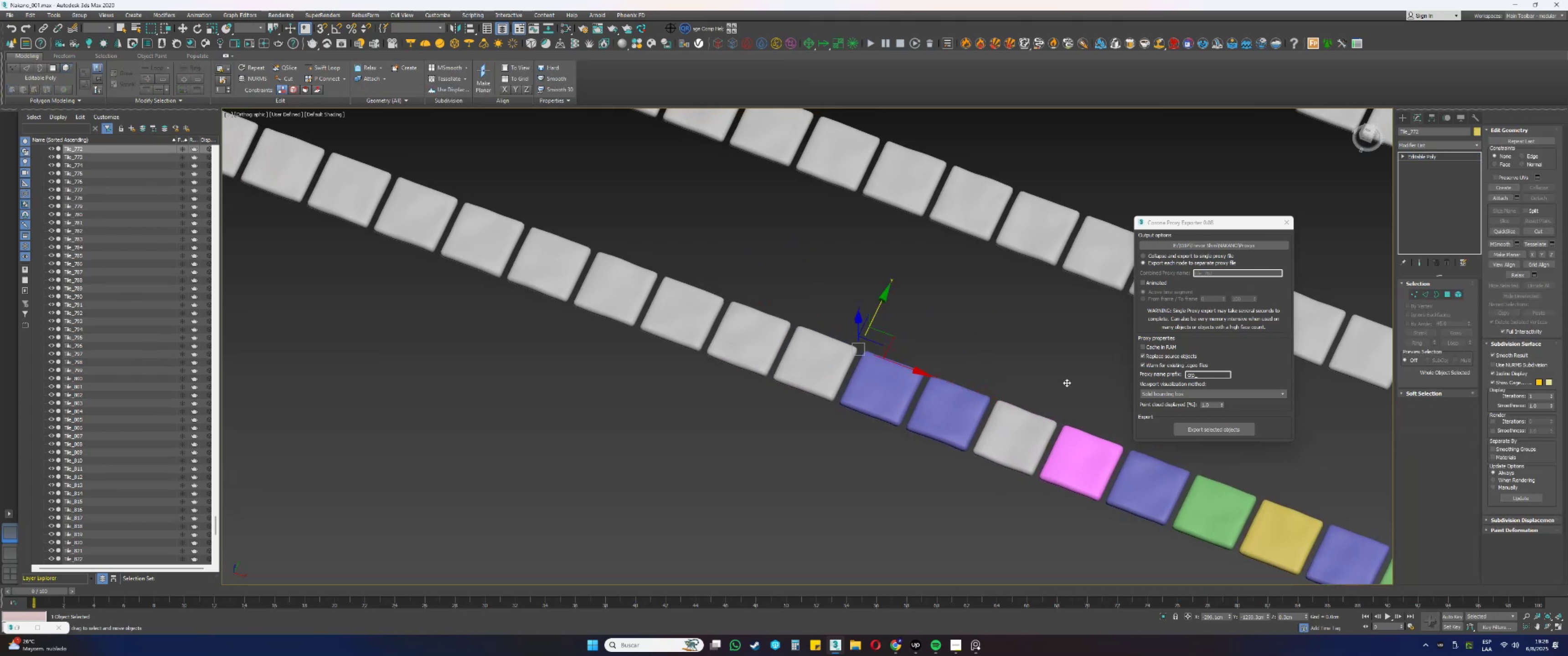 
key(5)
 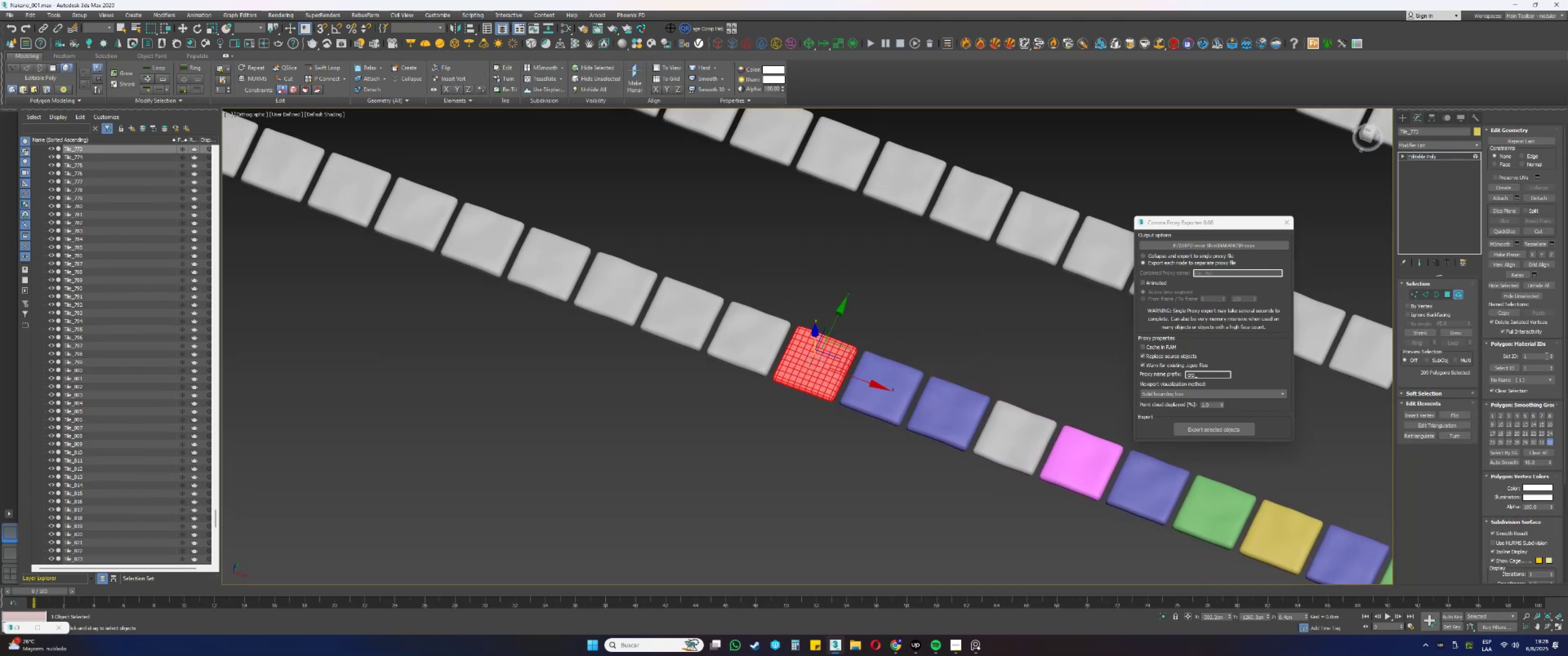 
double_click([1552, 354])
 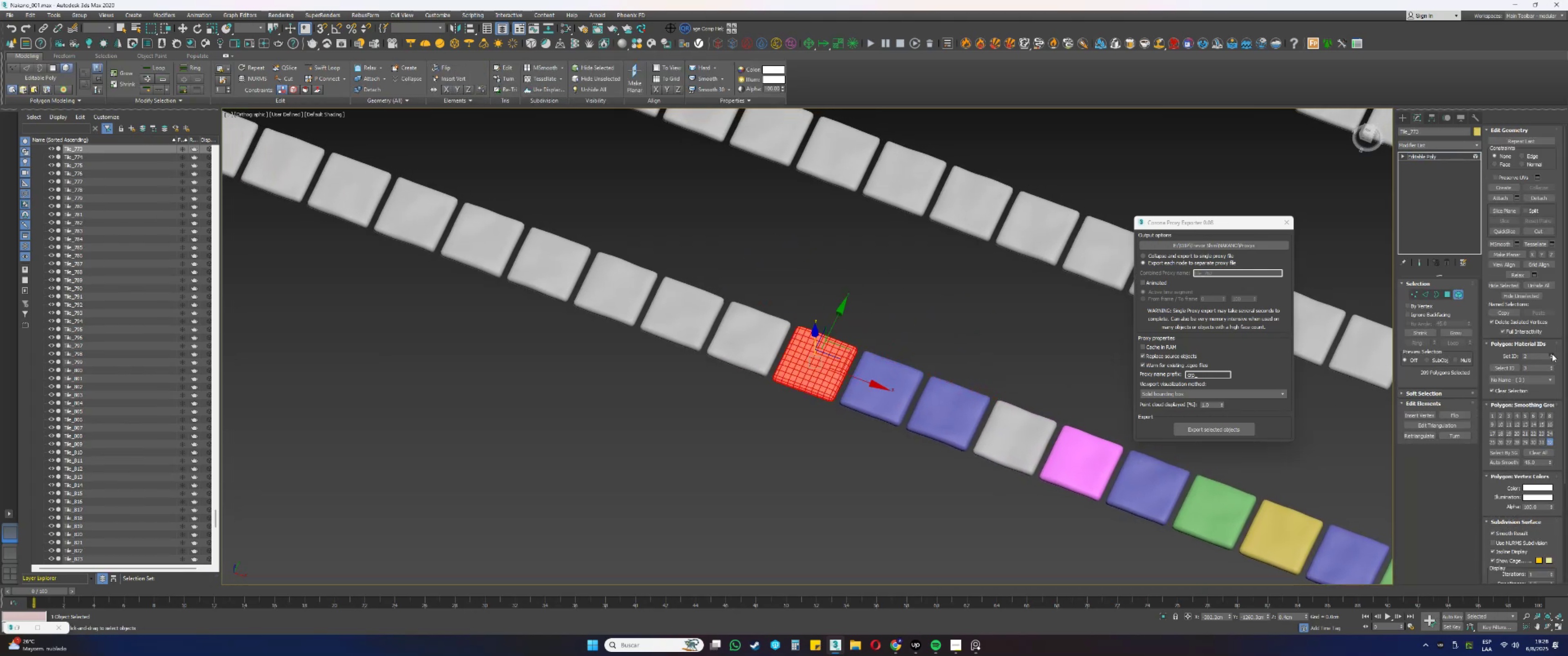 
triple_click([1552, 354])
 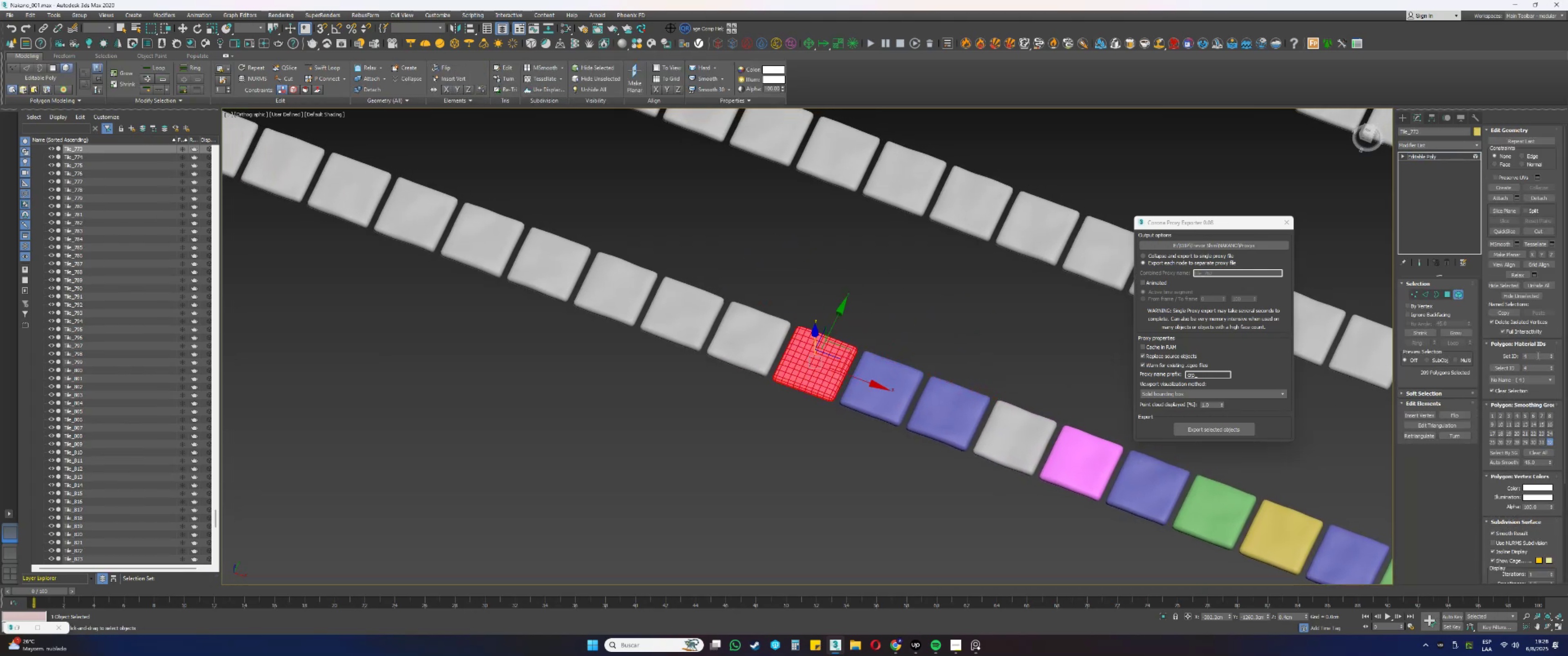 
type(55555)
 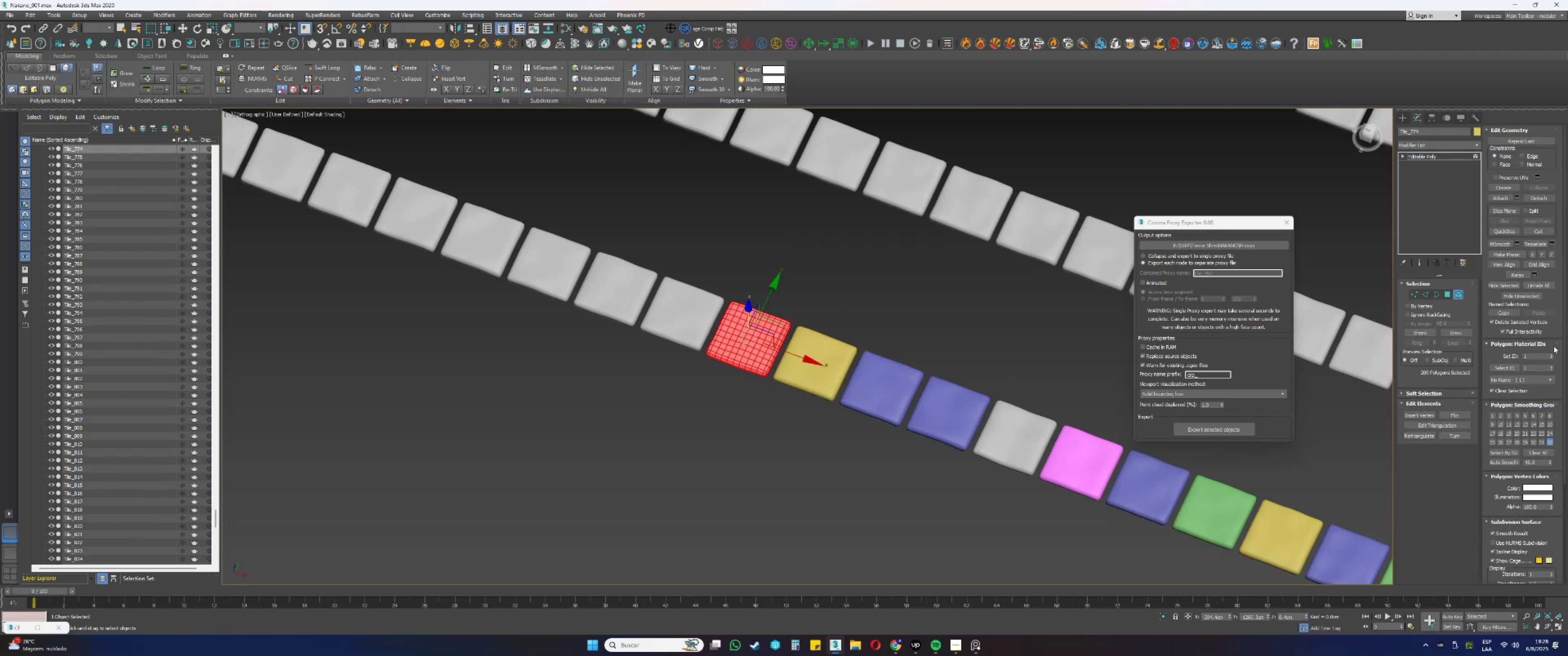 
left_click([1550, 353])
 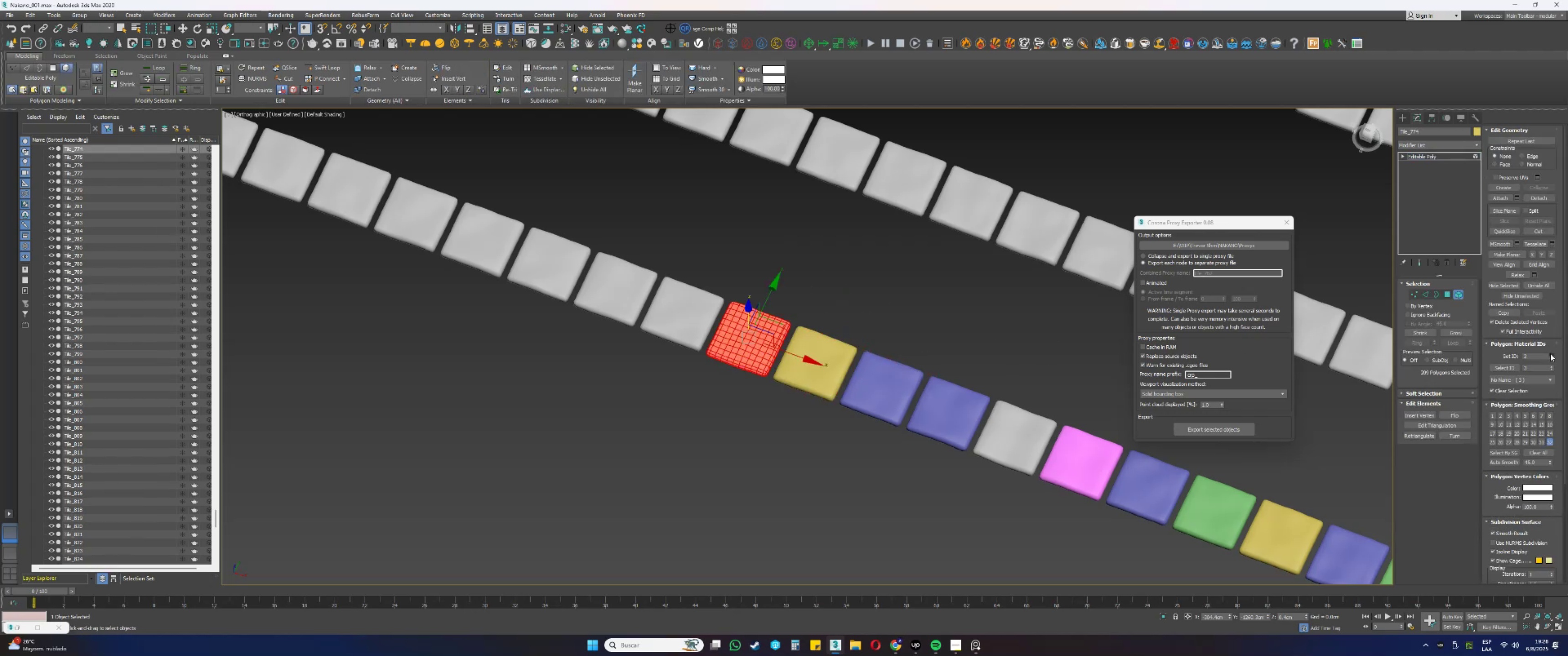 
key(5)
 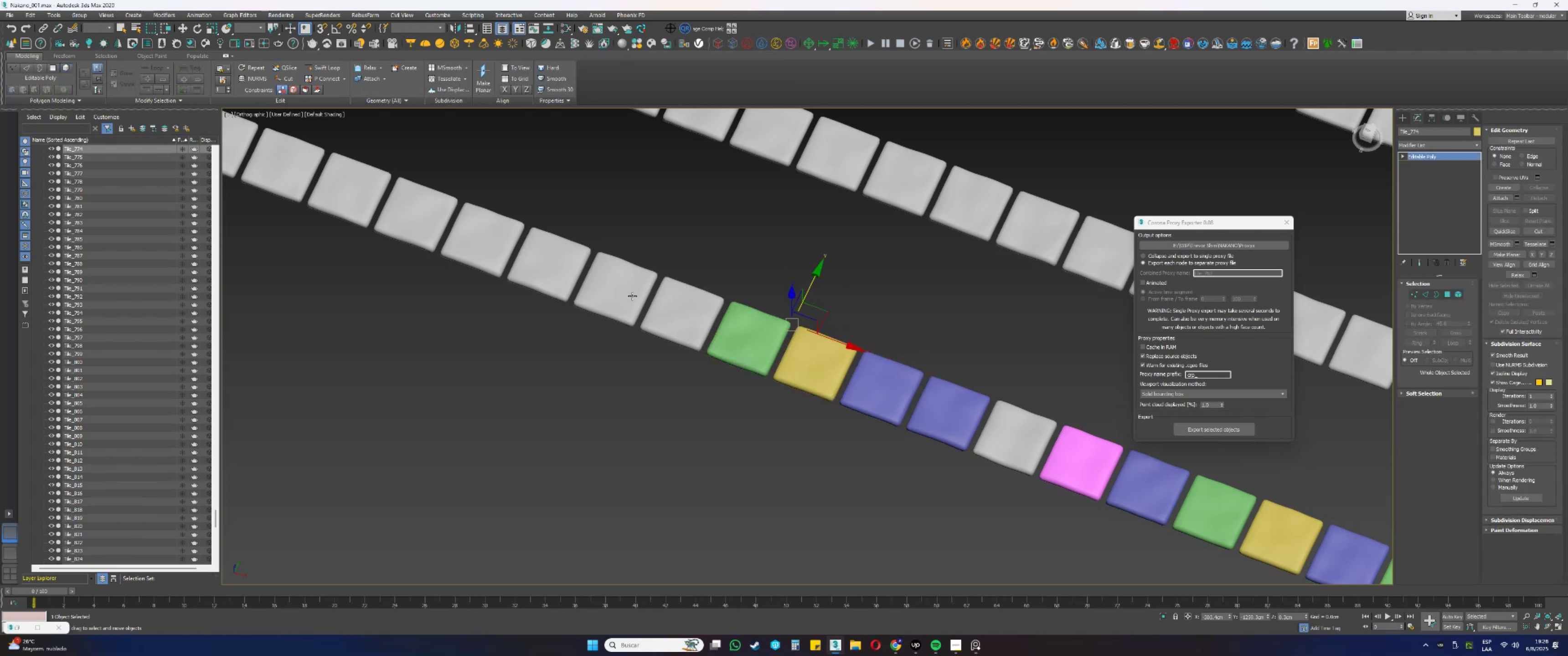 
left_click([690, 323])
 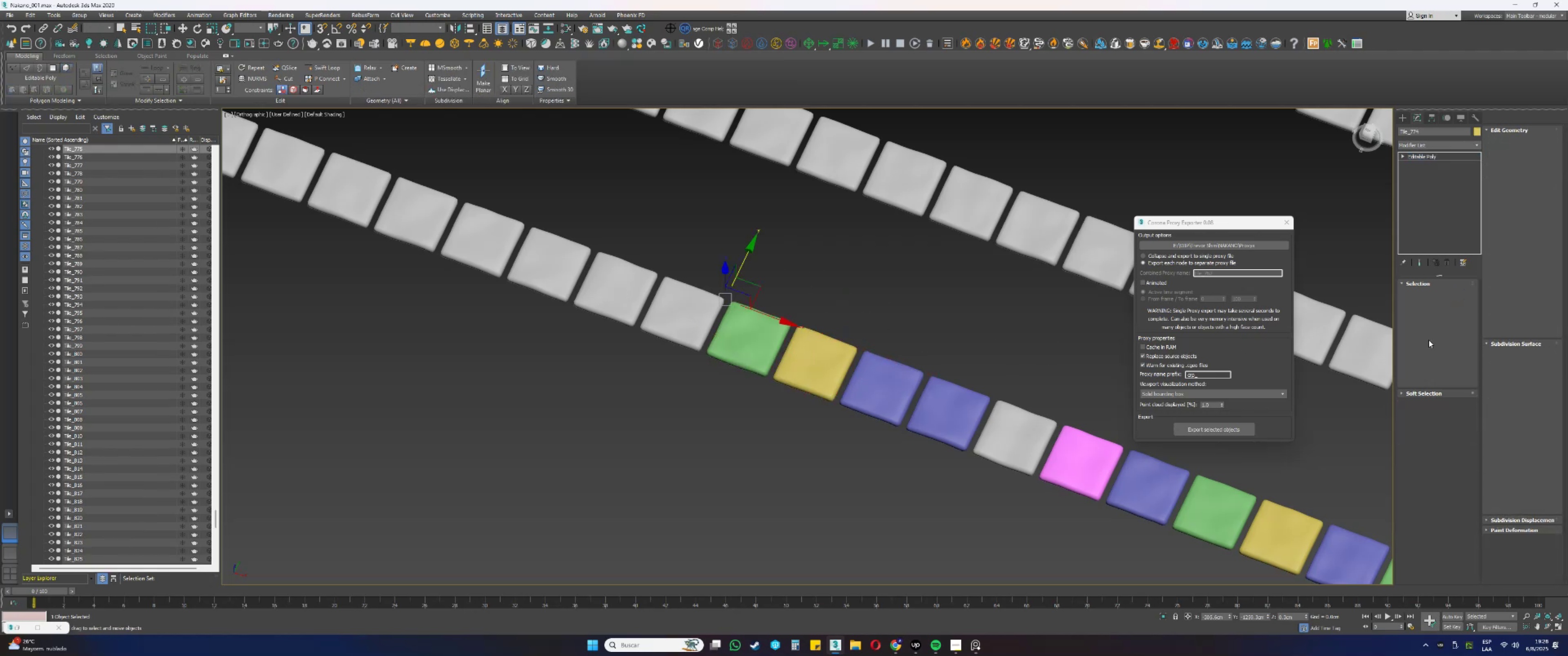 
key(5)
 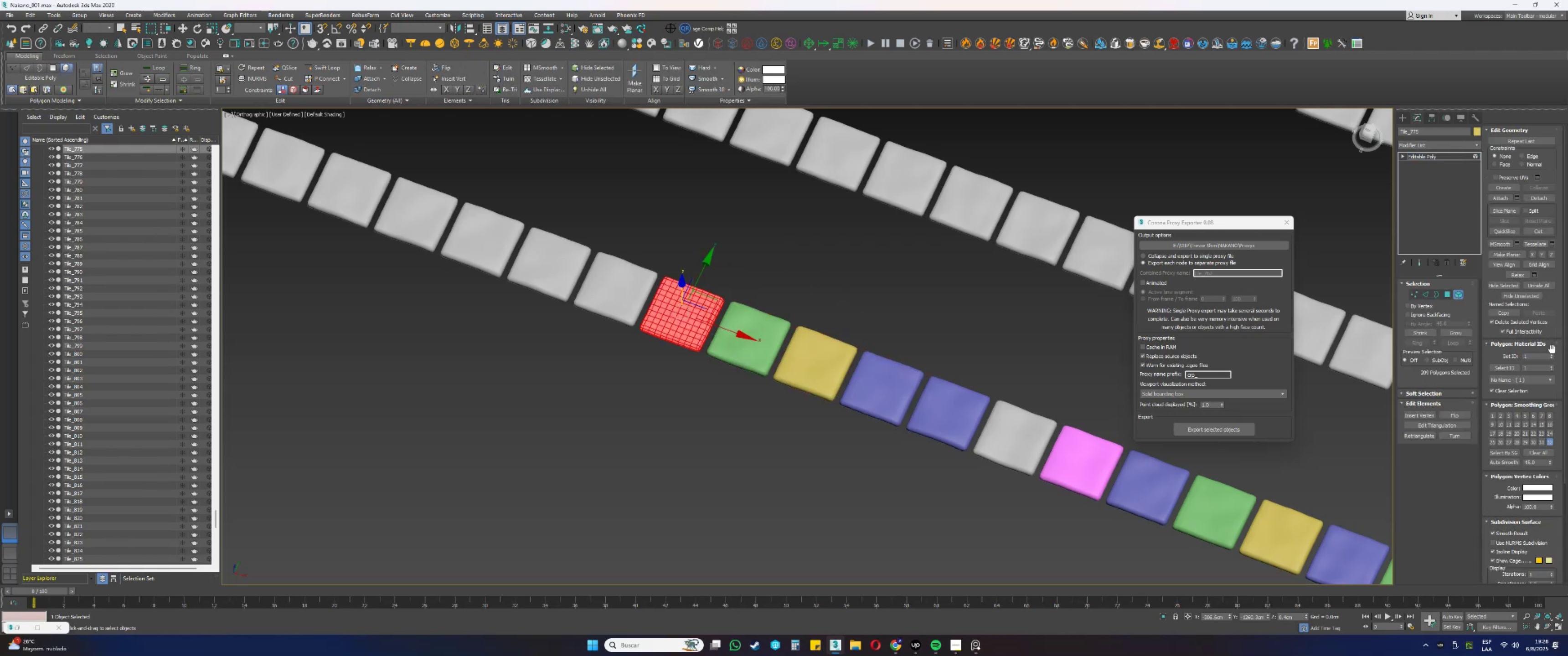 
left_click([1550, 353])
 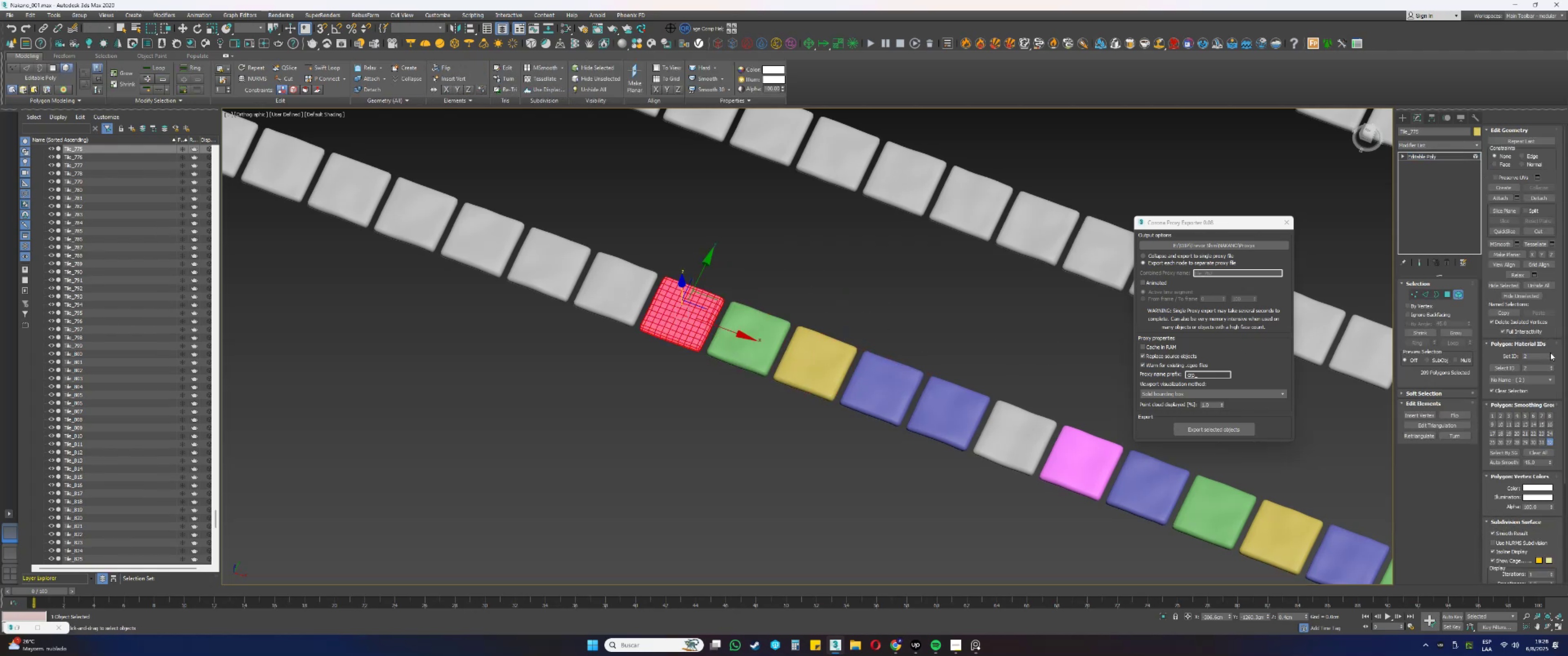 
key(5)
 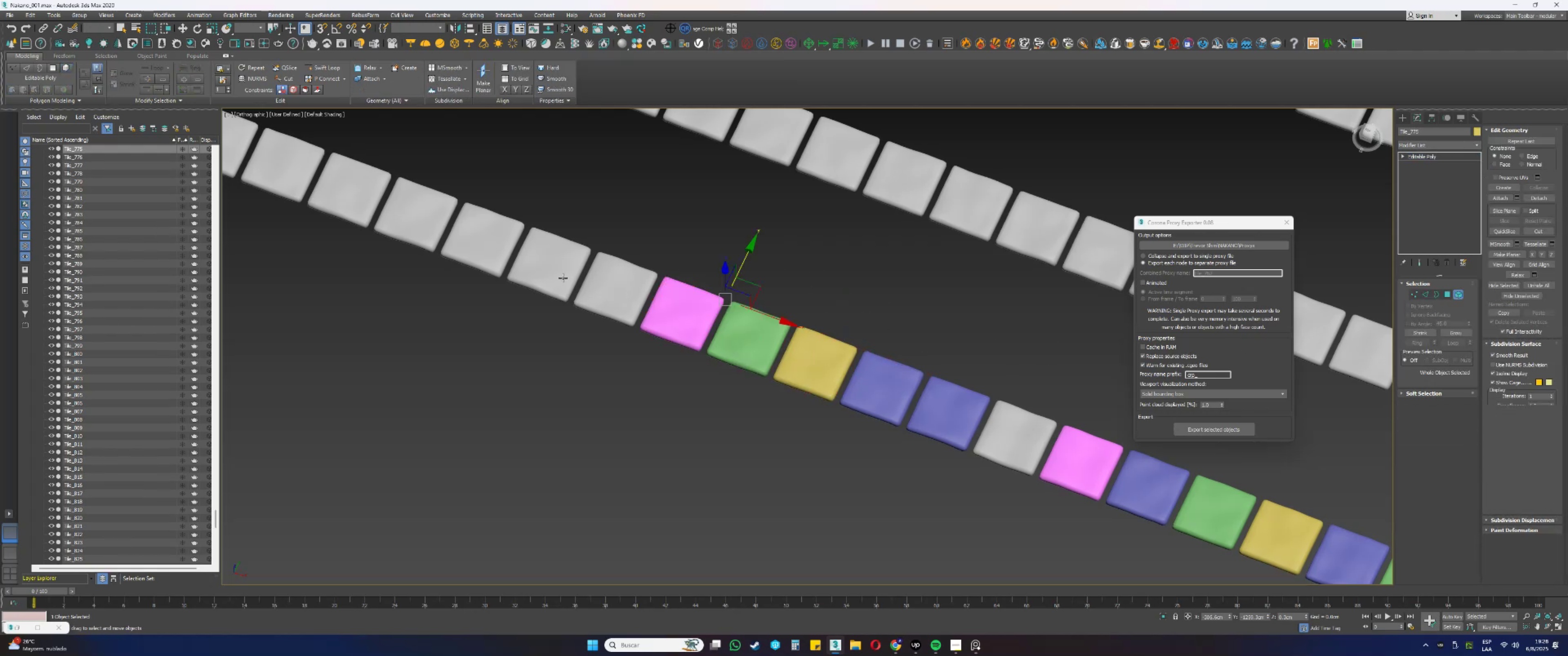 
left_click([553, 260])
 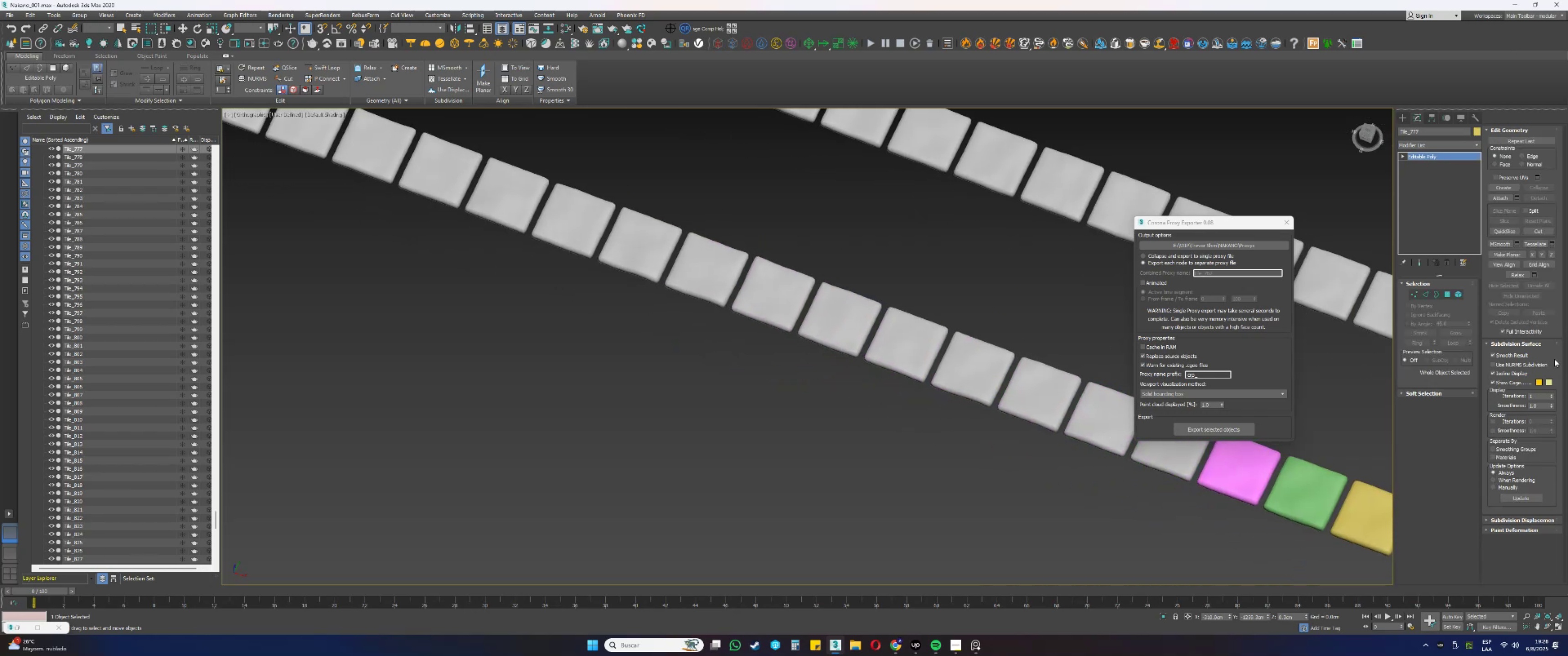 
key(5)
 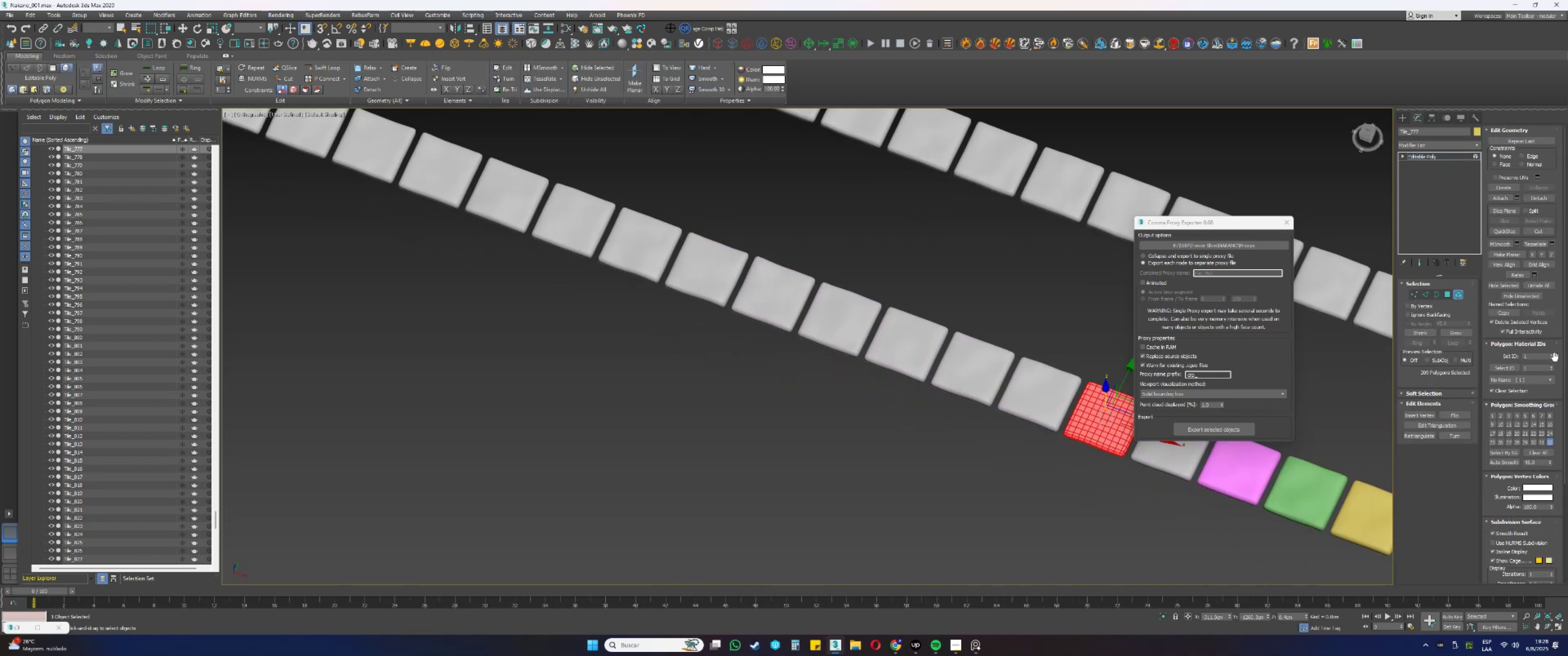 
double_click([1552, 356])
 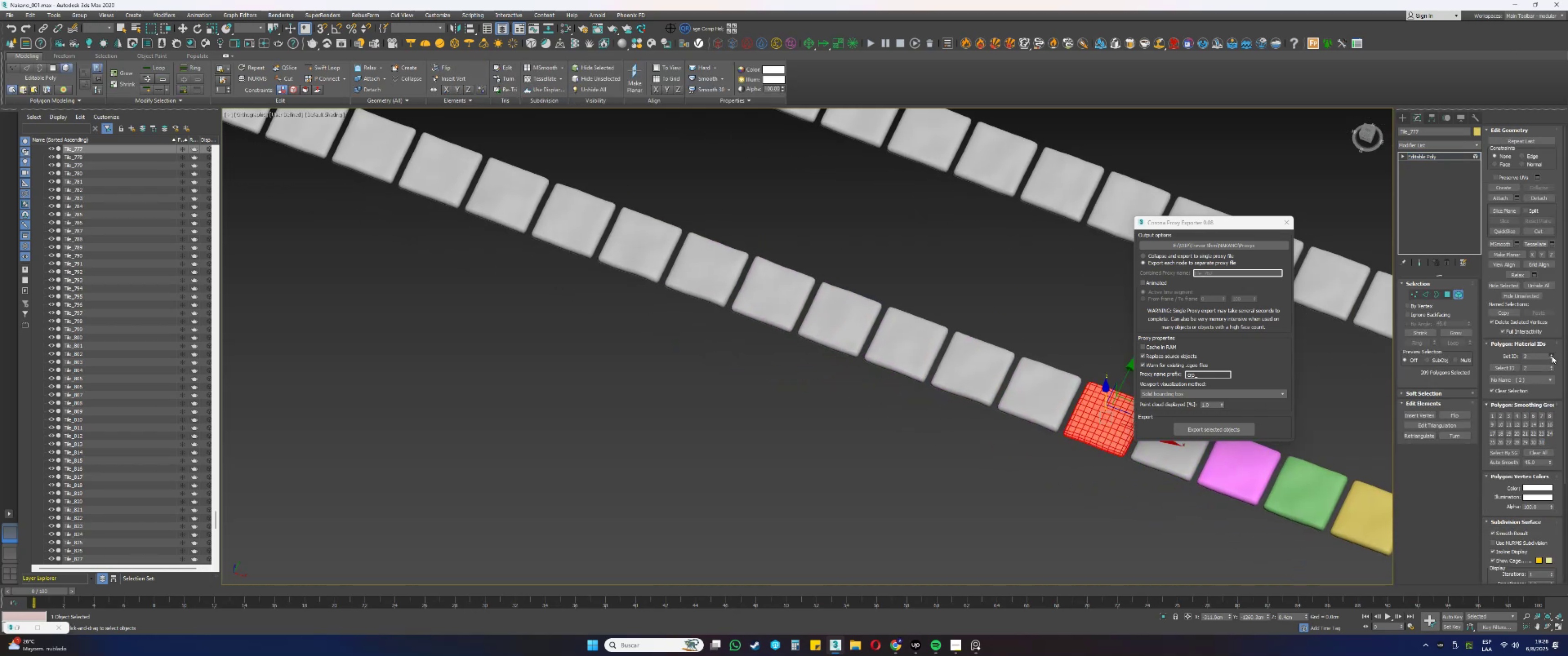 
triple_click([1551, 355])
 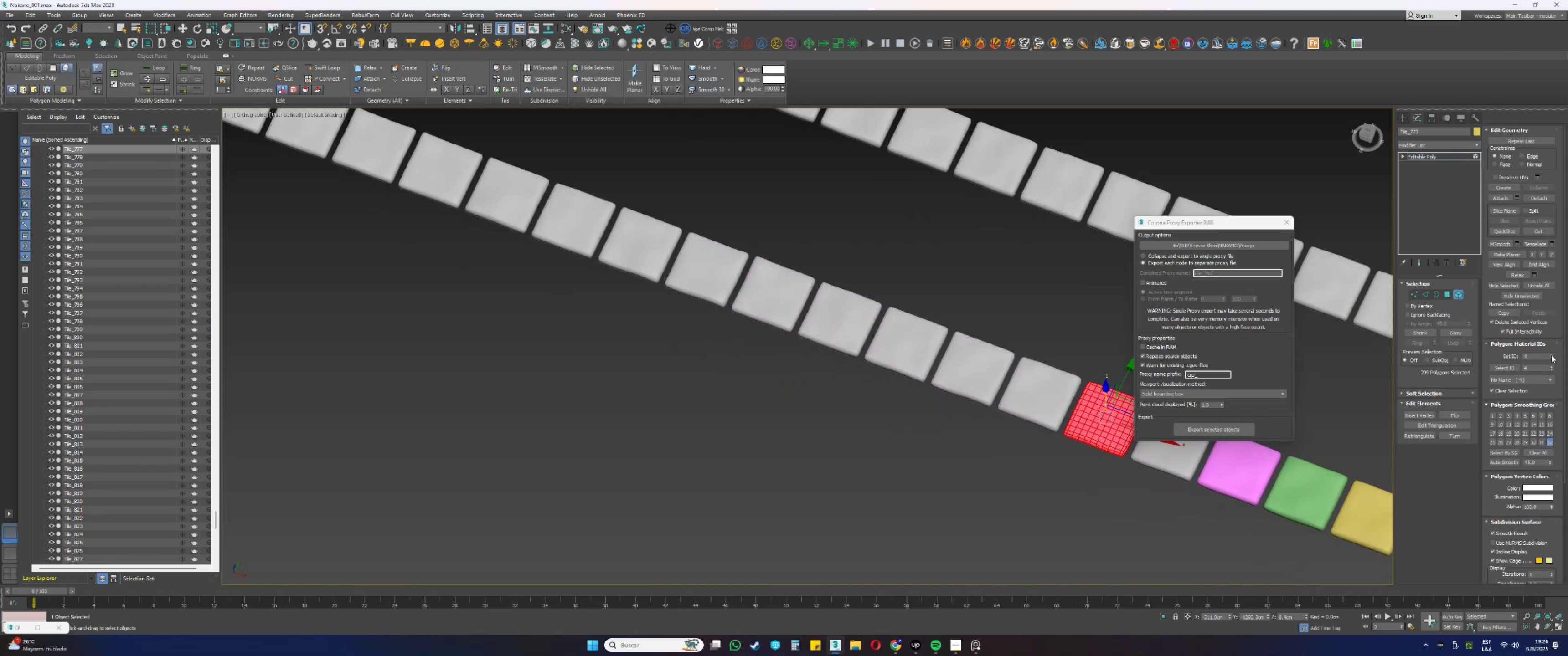 
key(5)
 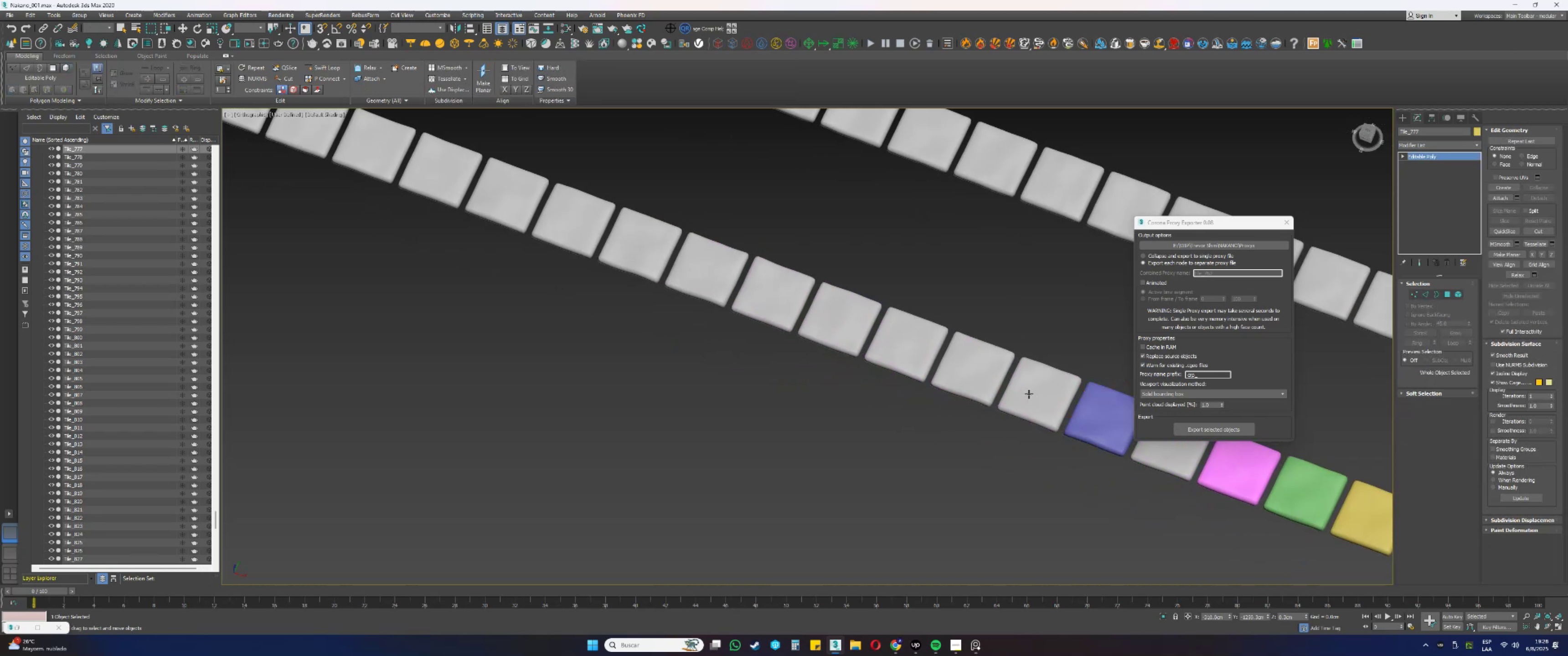 
left_click([1045, 390])
 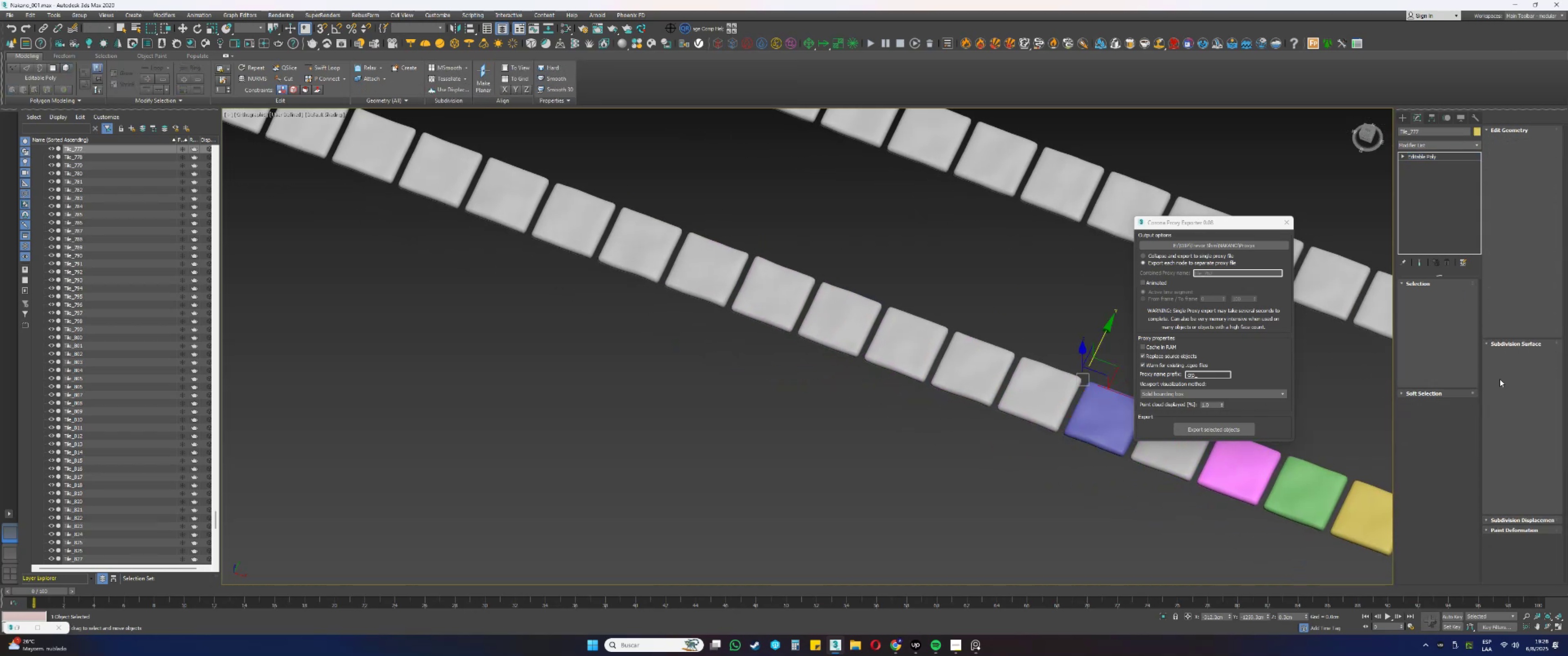 
hold_key(key=5, duration=1.48)
 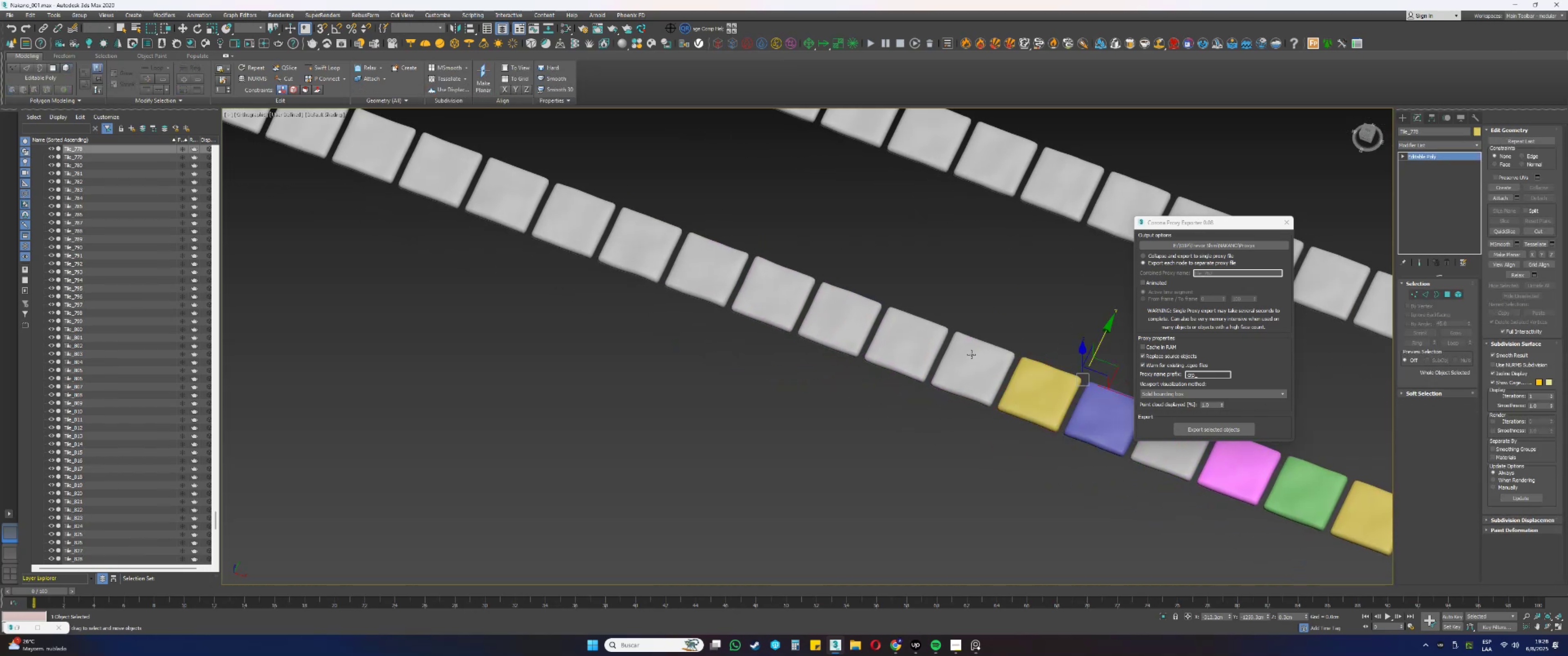 
double_click([1553, 354])
 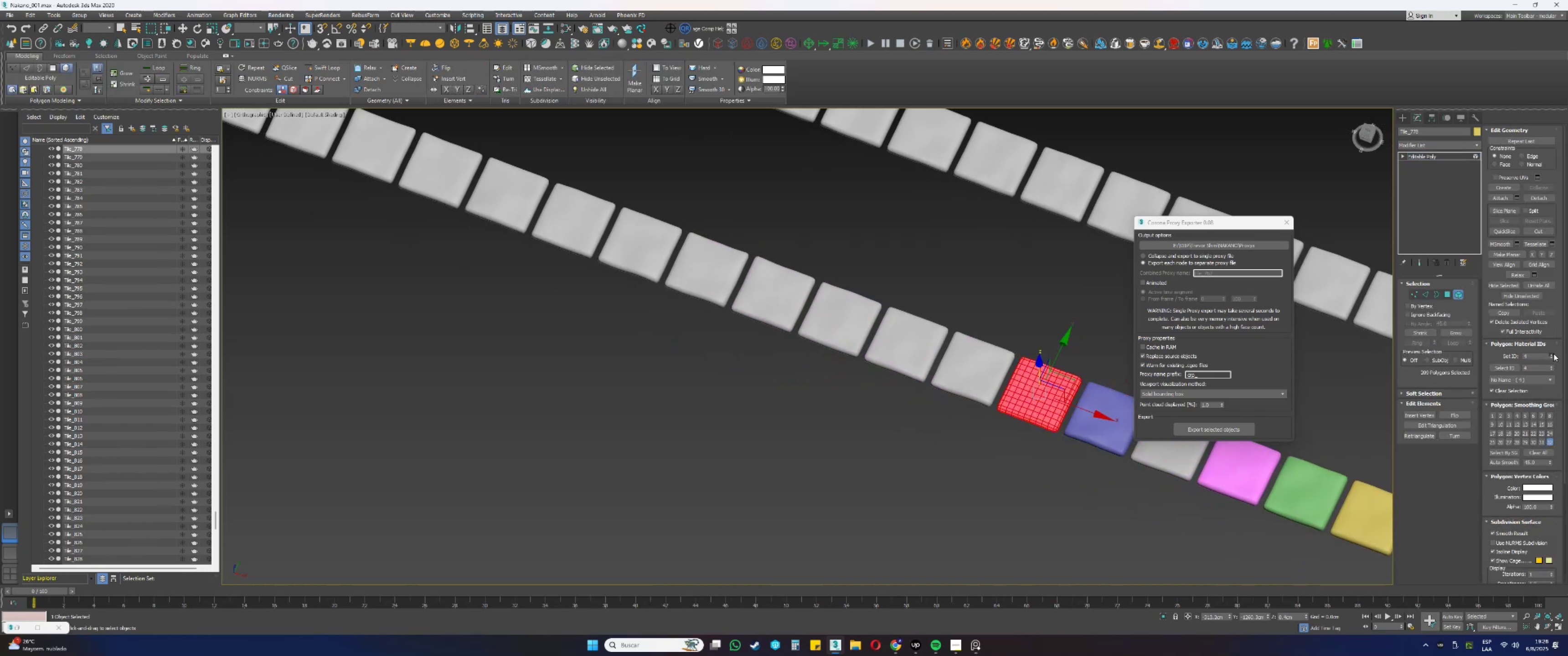 
triple_click([1554, 354])
 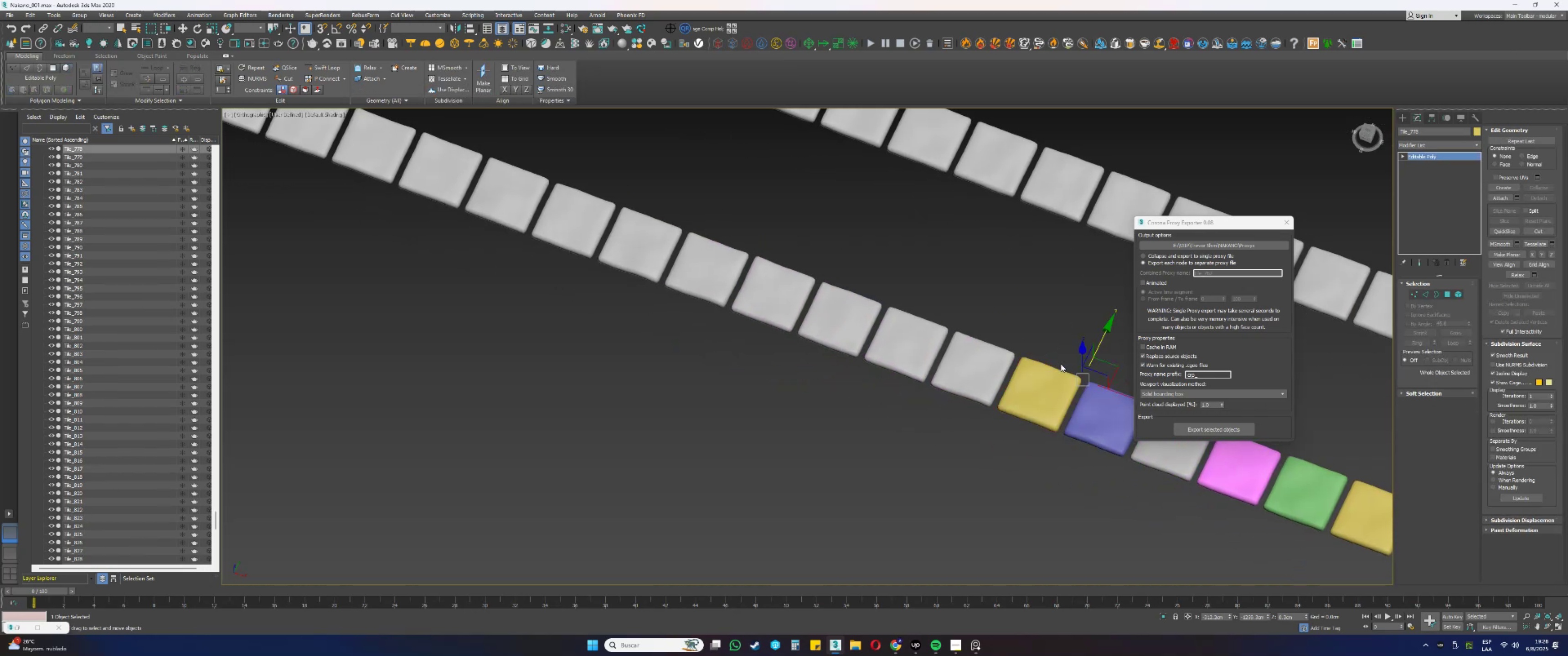 
left_click([970, 354])
 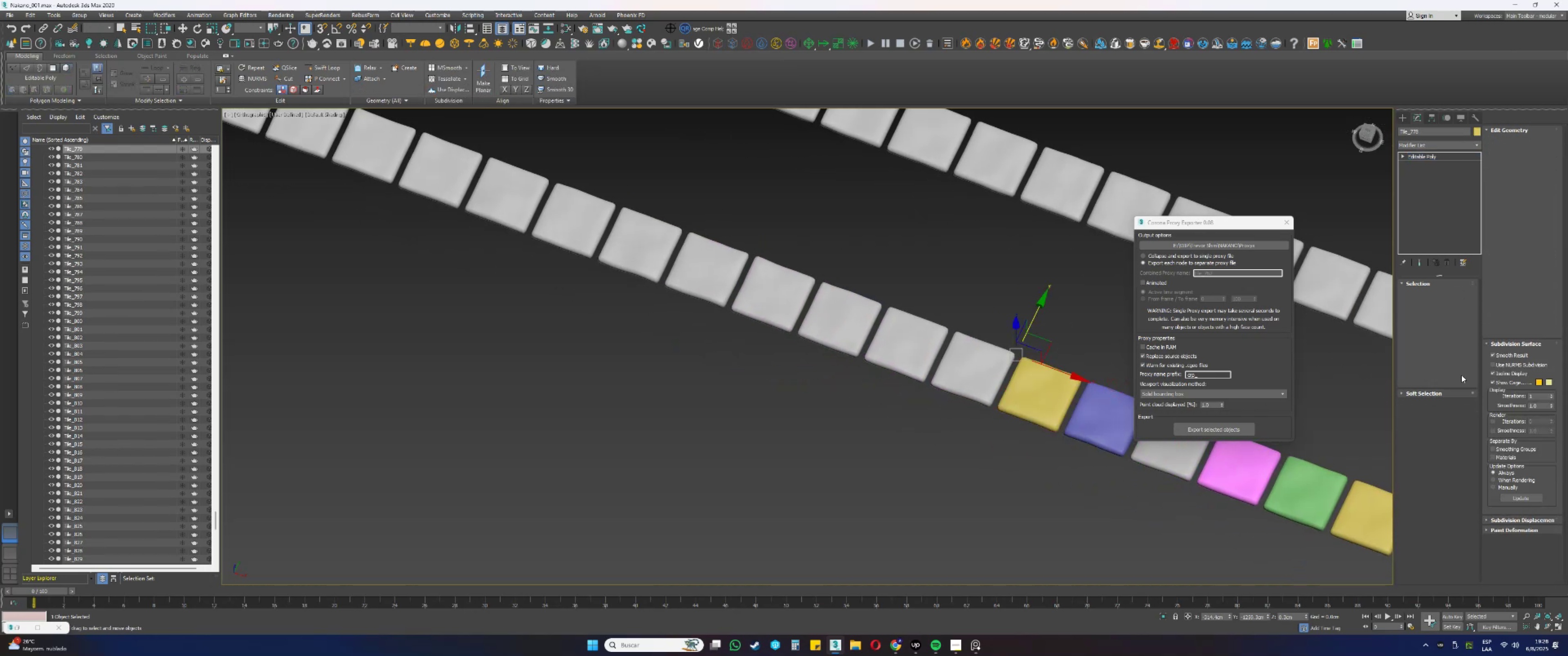 
key(5)
 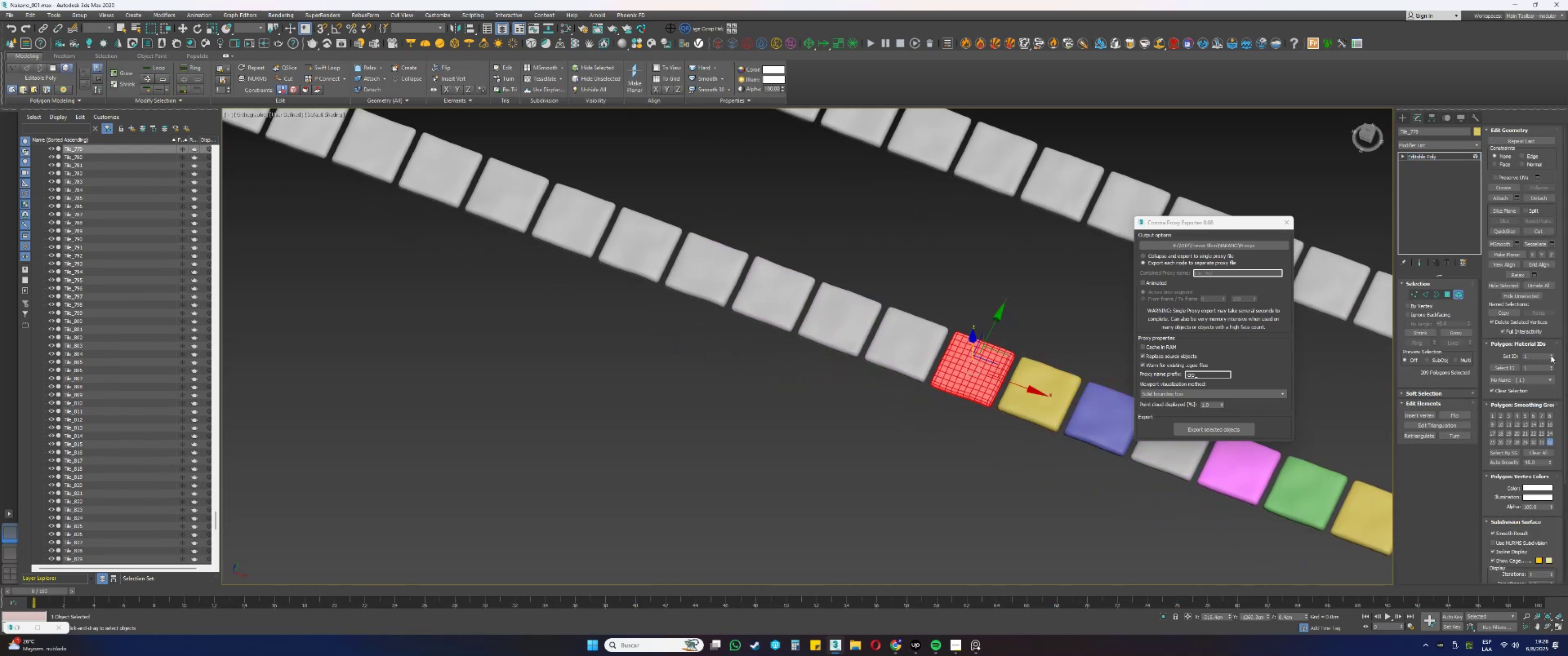 
left_click([1551, 354])
 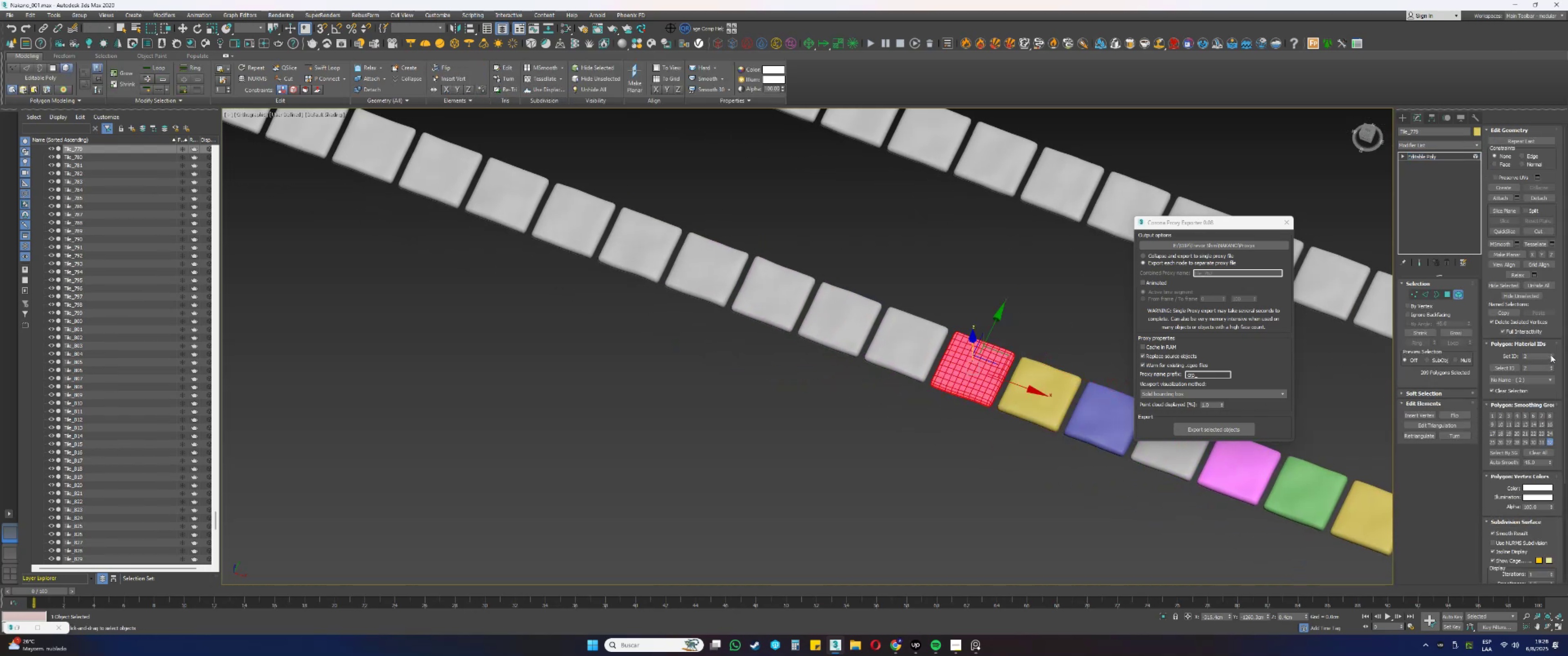 
key(5)
 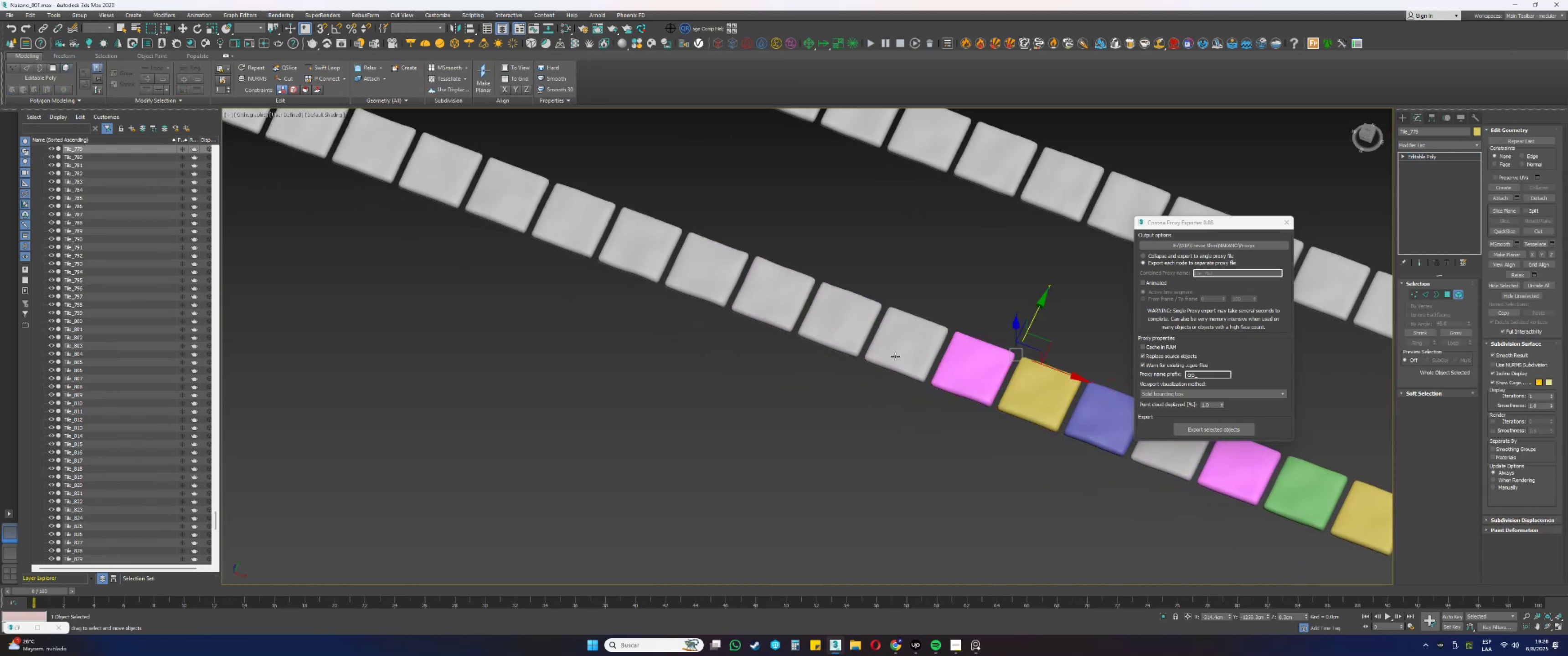 
left_click([910, 337])
 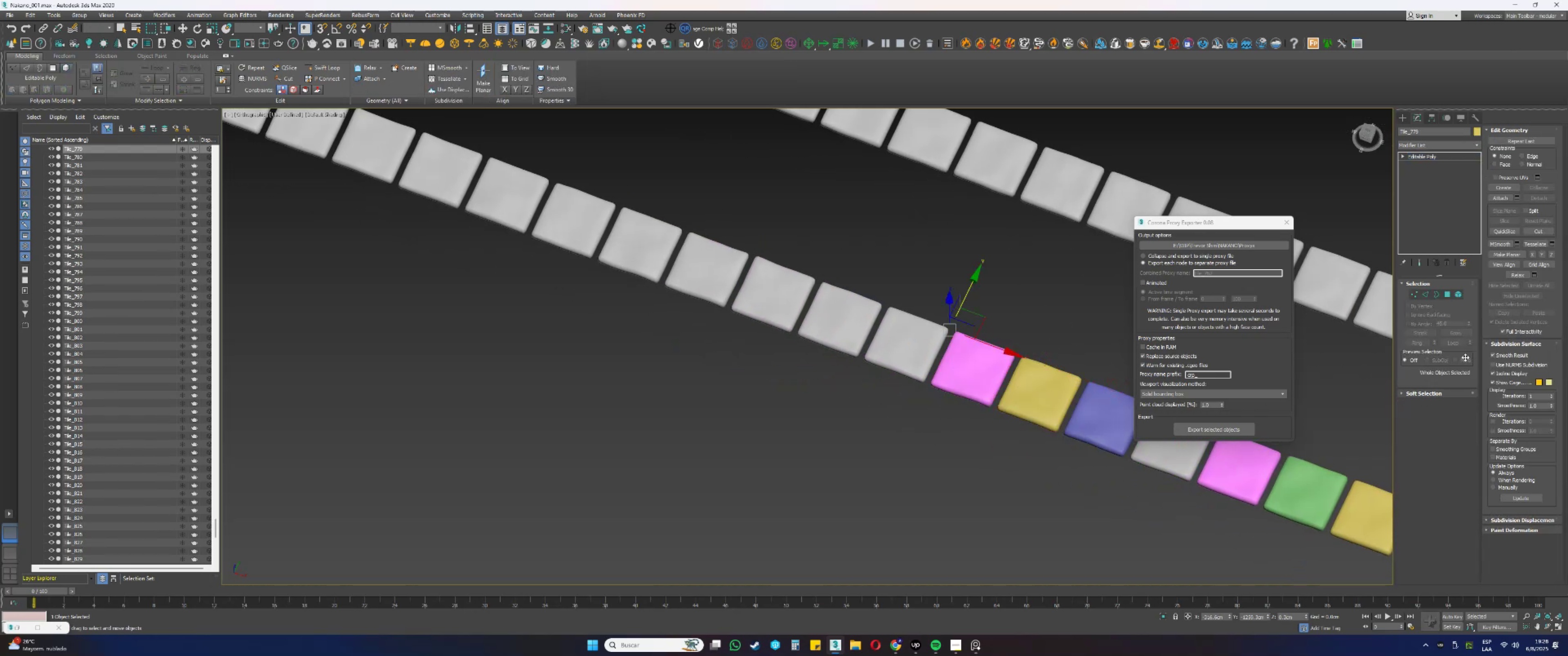 
key(5)
 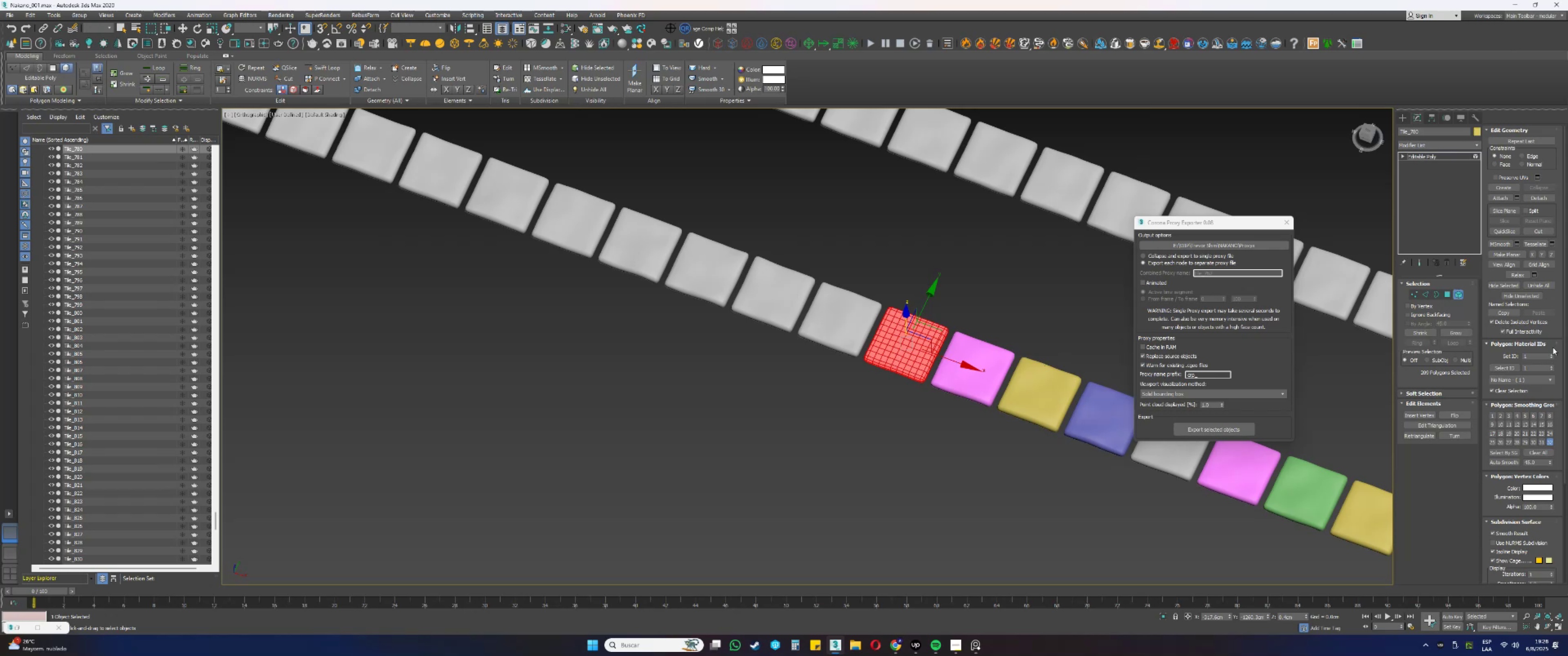 
double_click([1551, 353])
 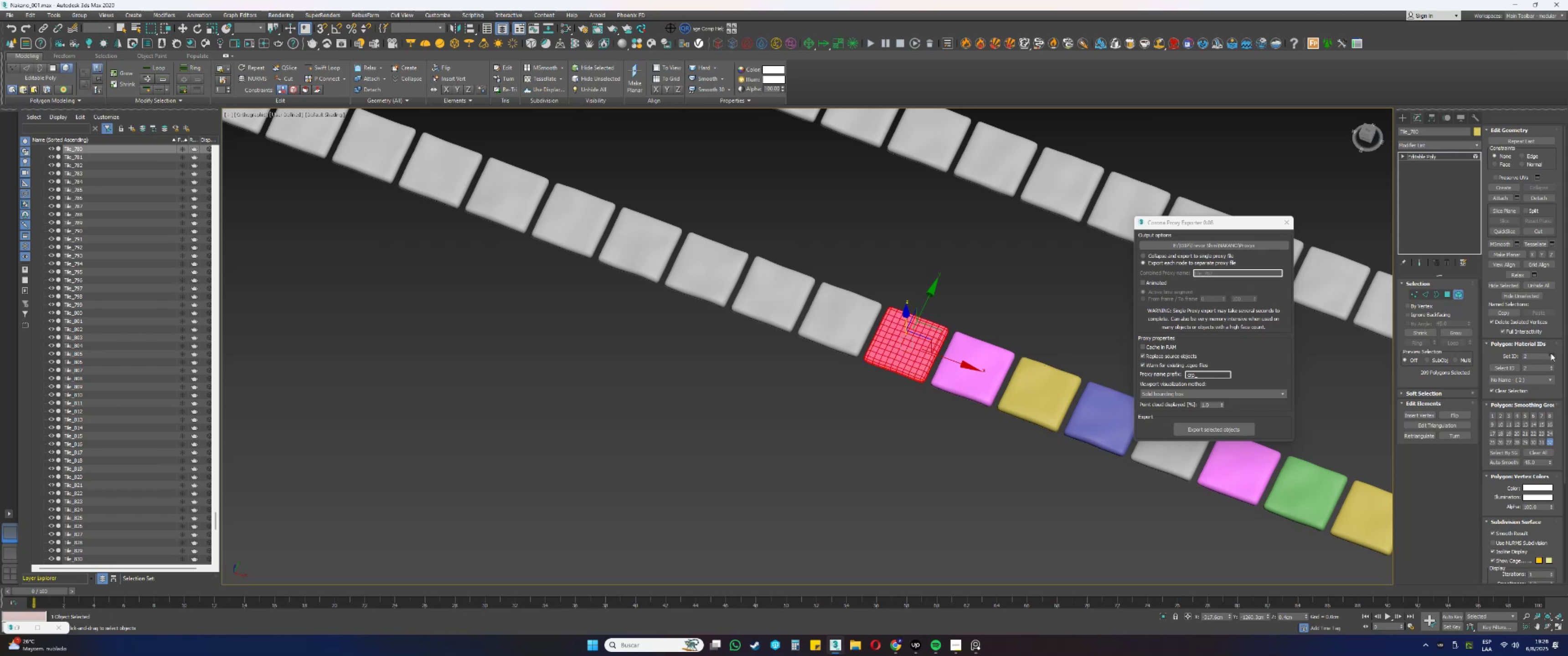 
triple_click([1551, 353])
 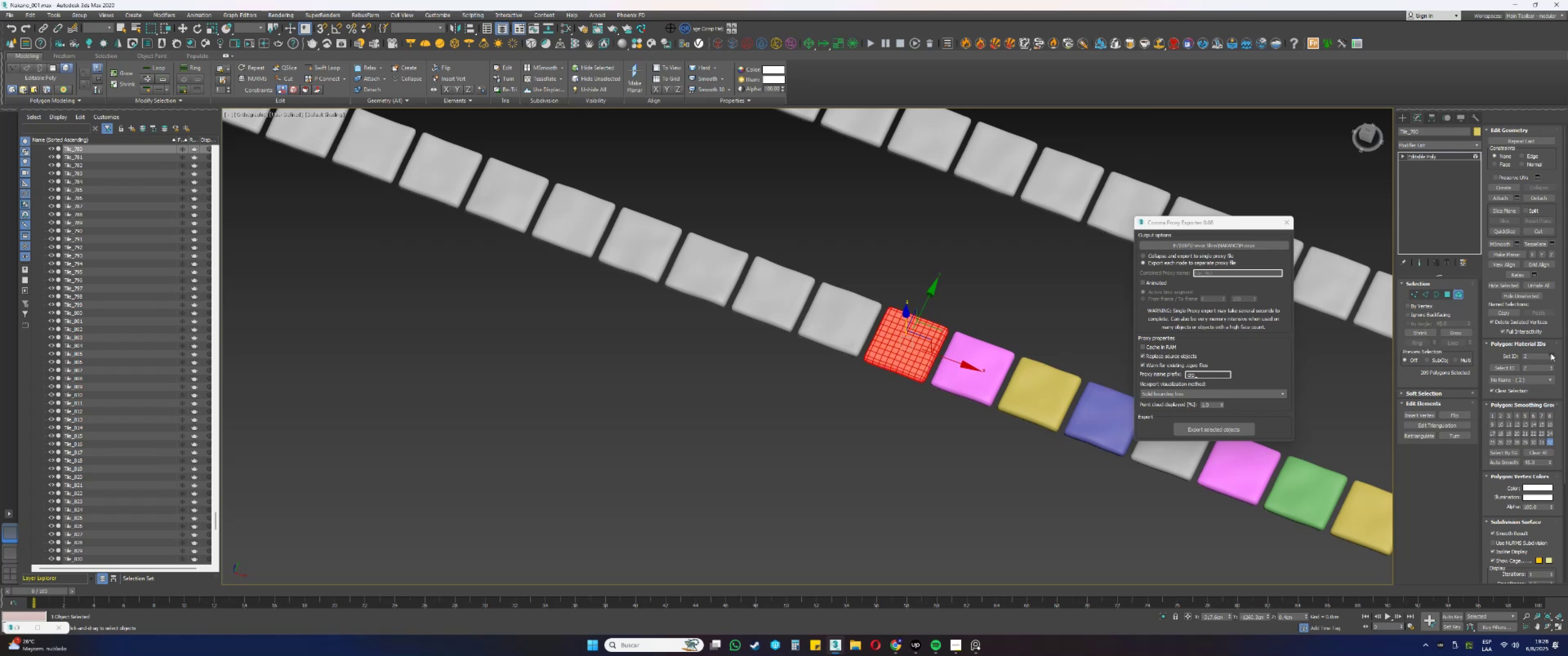 
triple_click([1551, 353])
 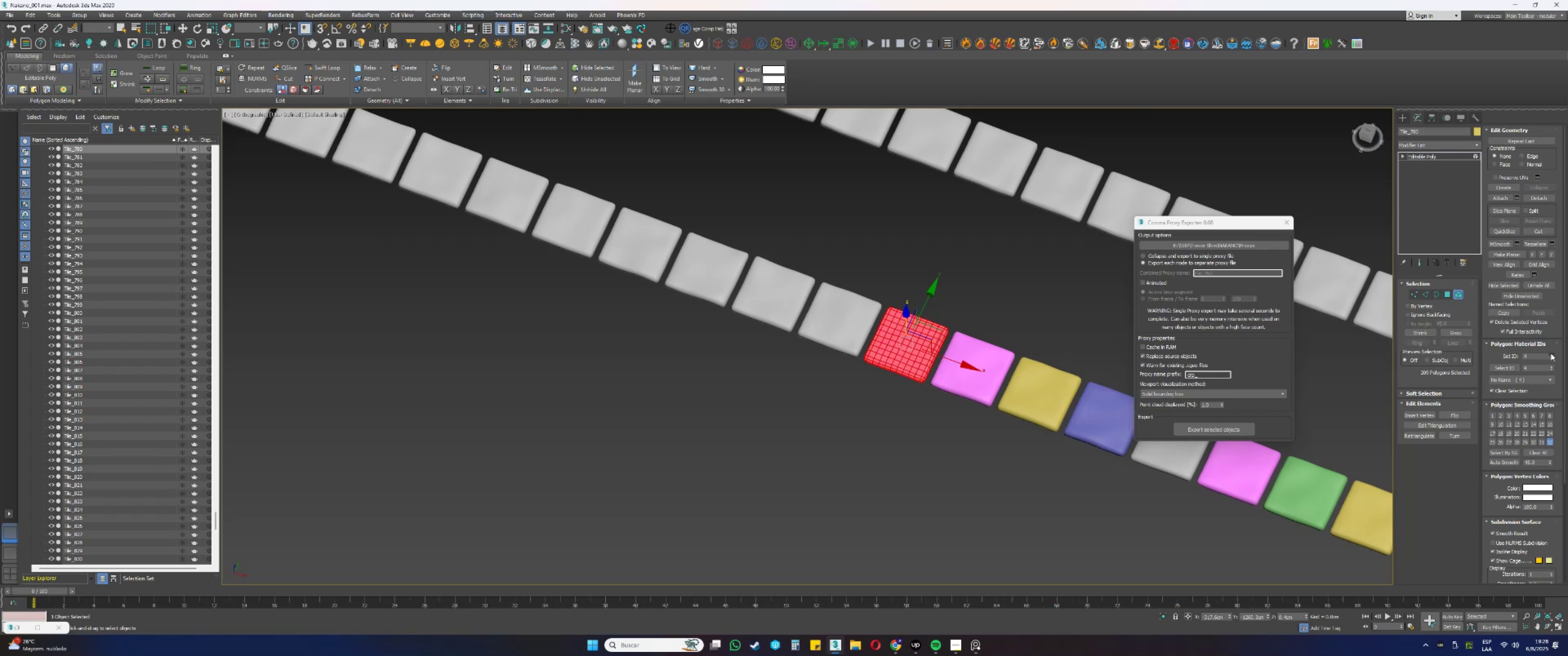 
triple_click([1551, 353])
 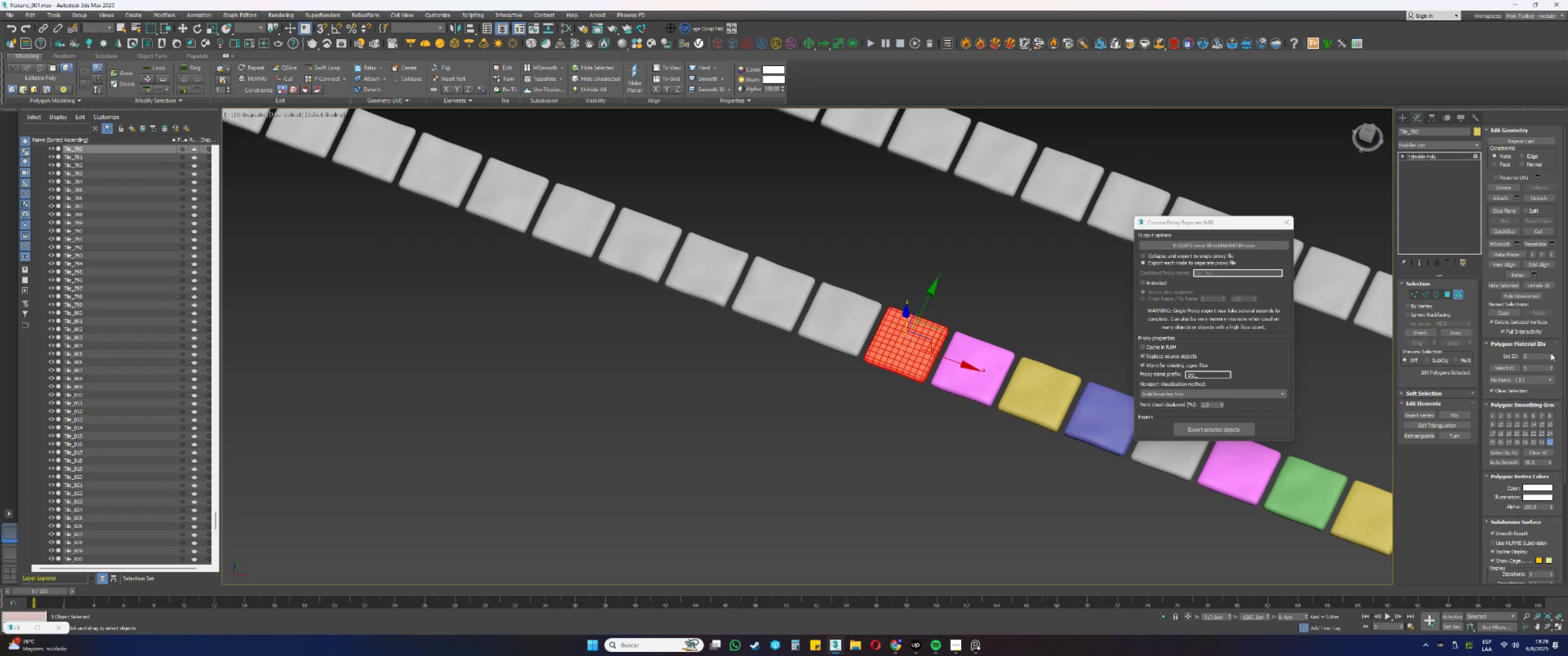 
key(5)
 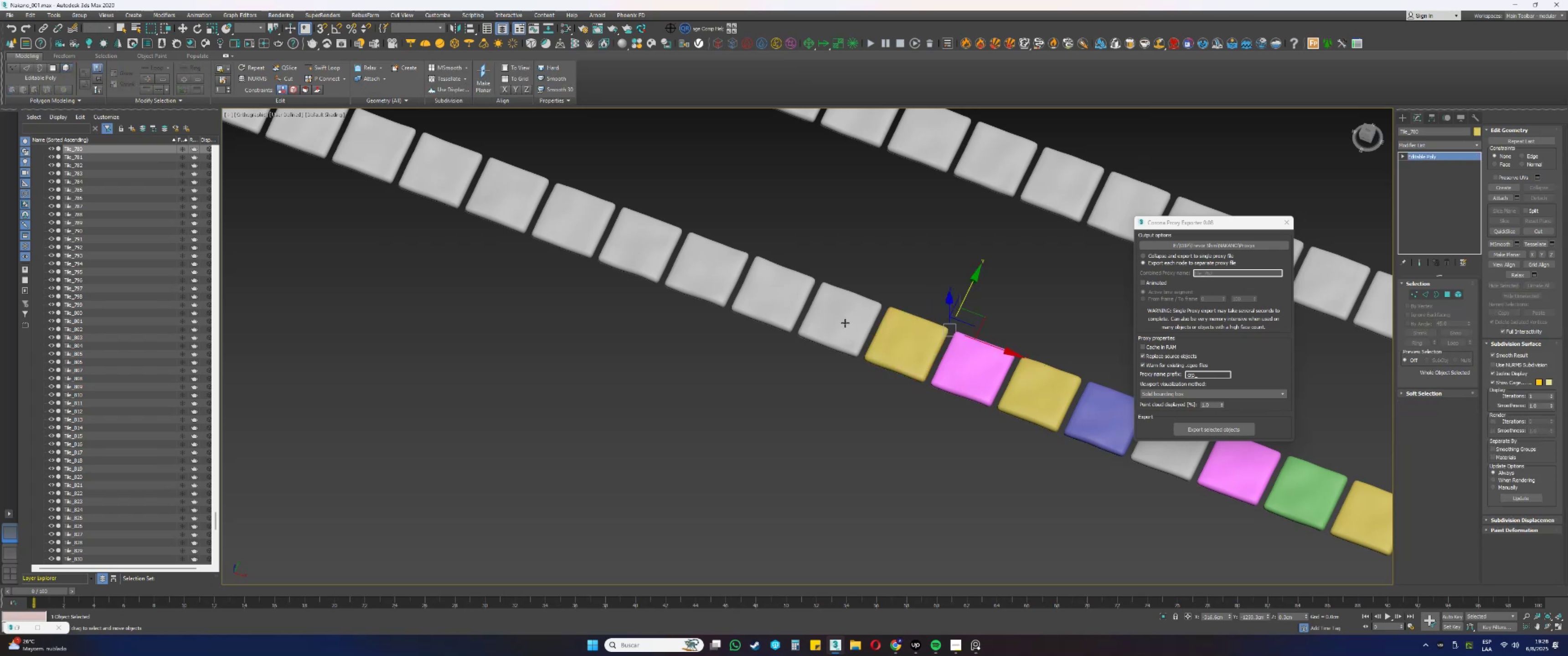 
left_click([845, 323])
 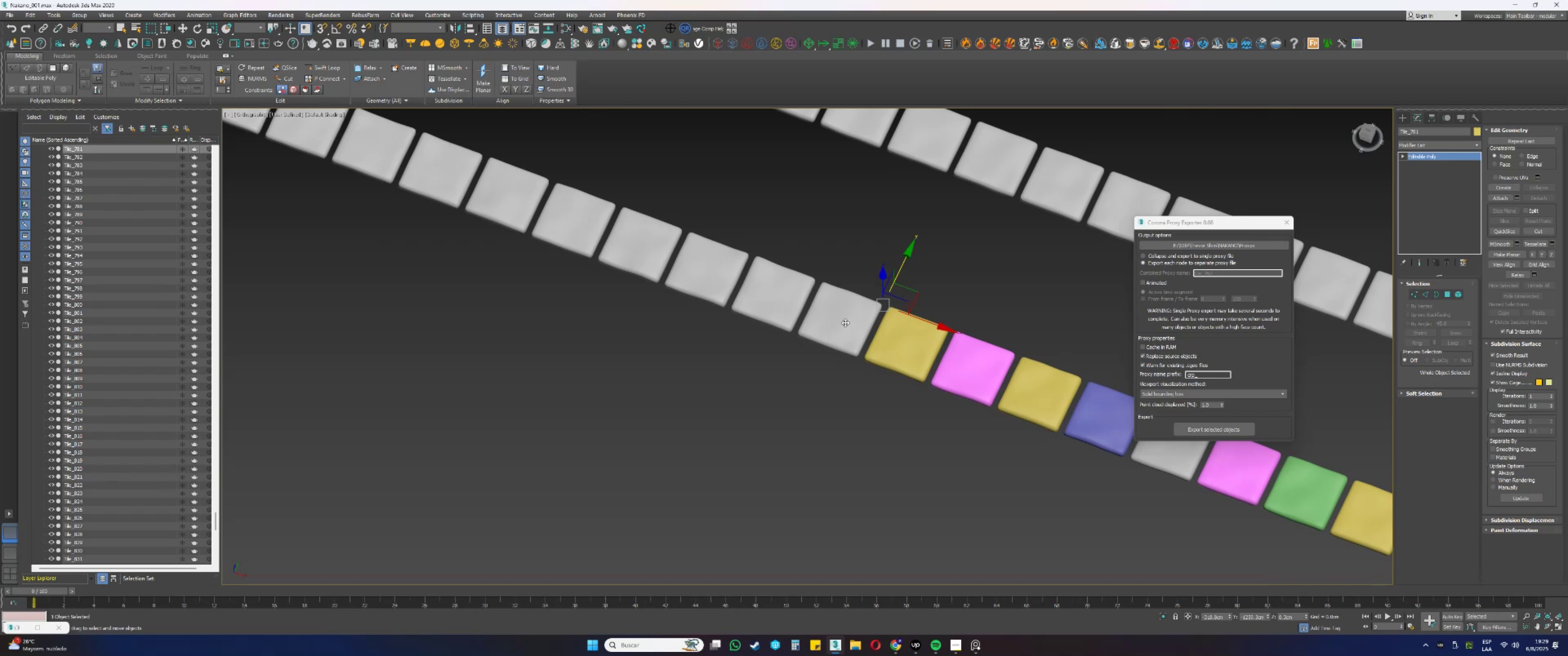 
wait(27.7)
 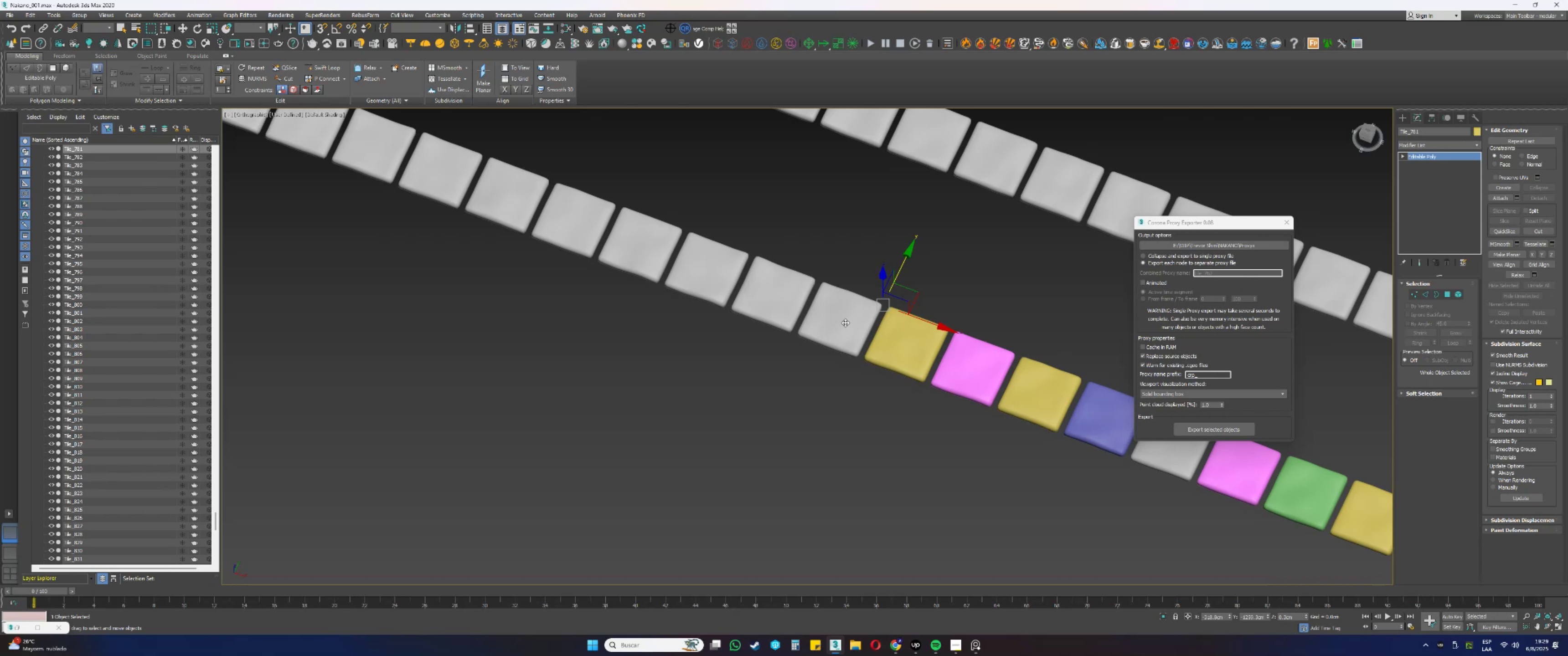 
left_click([875, 386])
 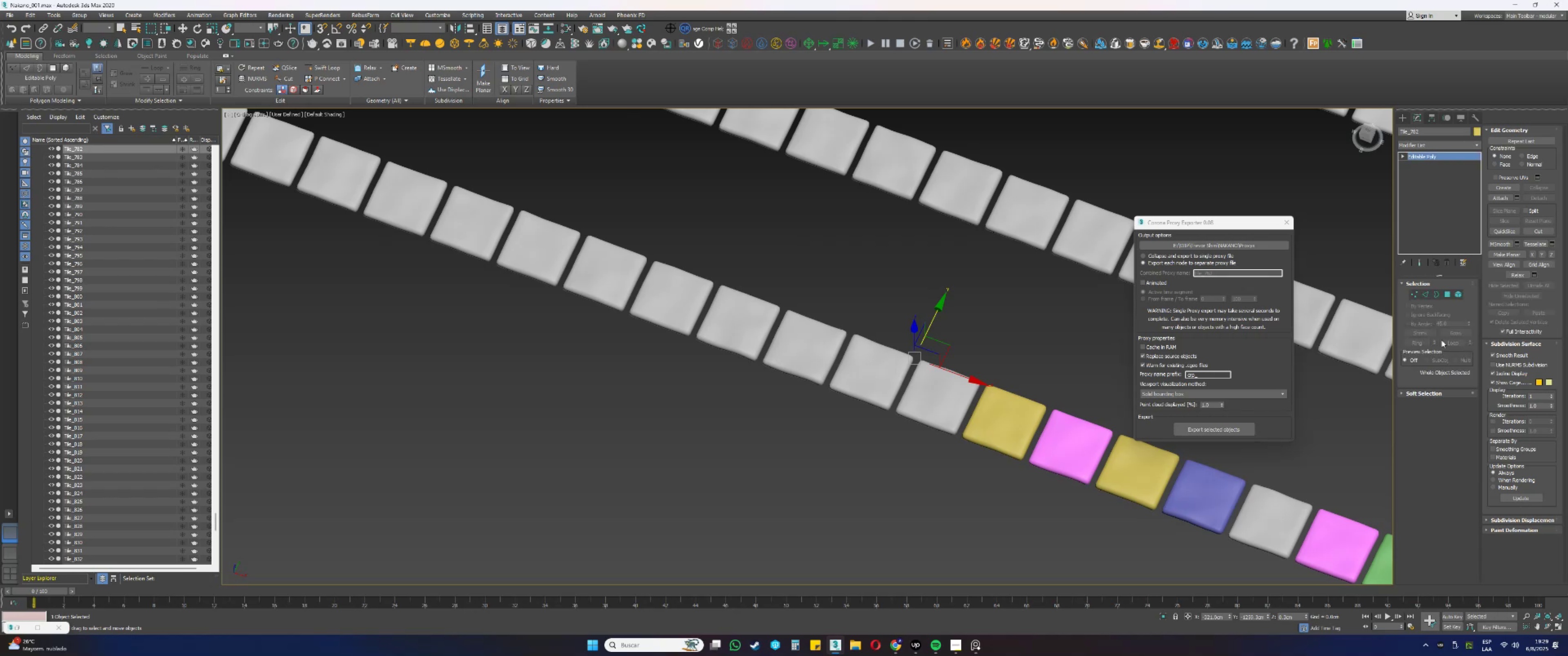 
key(5)
 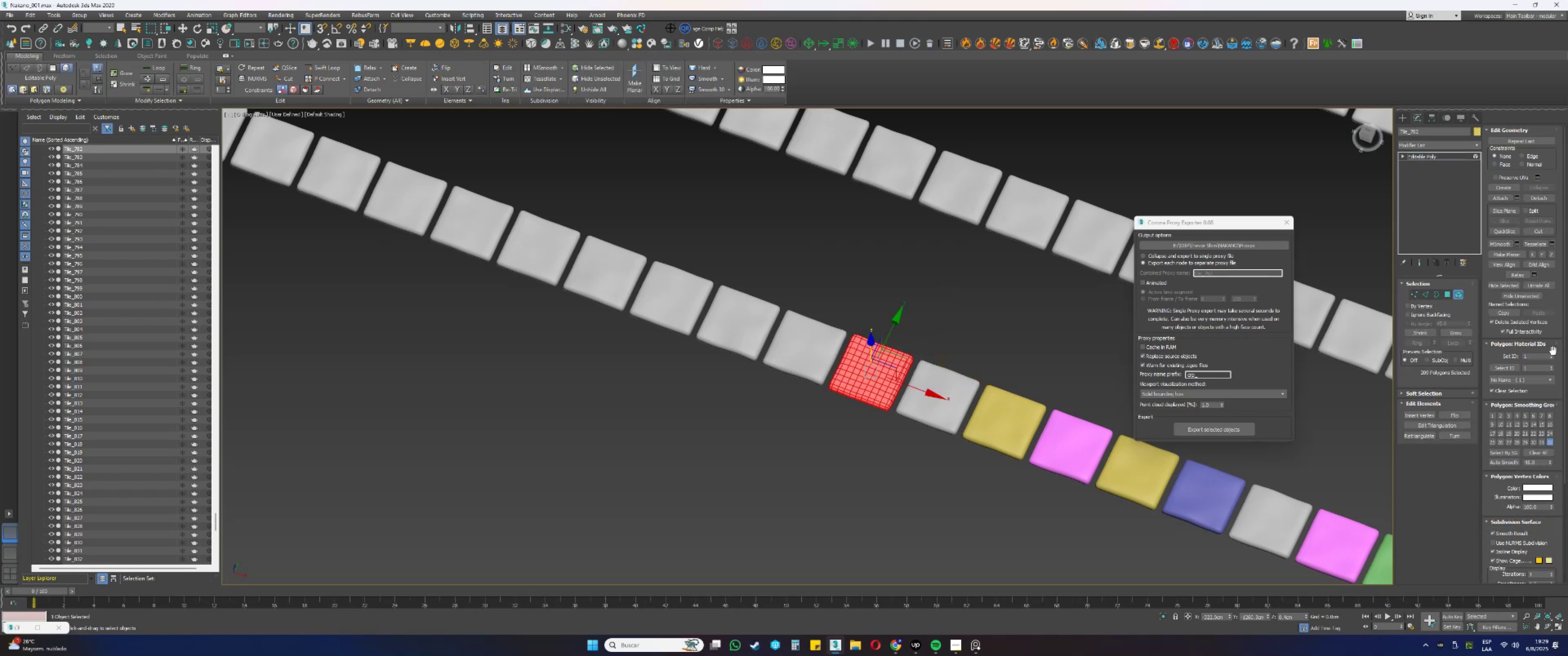 
left_click([1552, 354])
 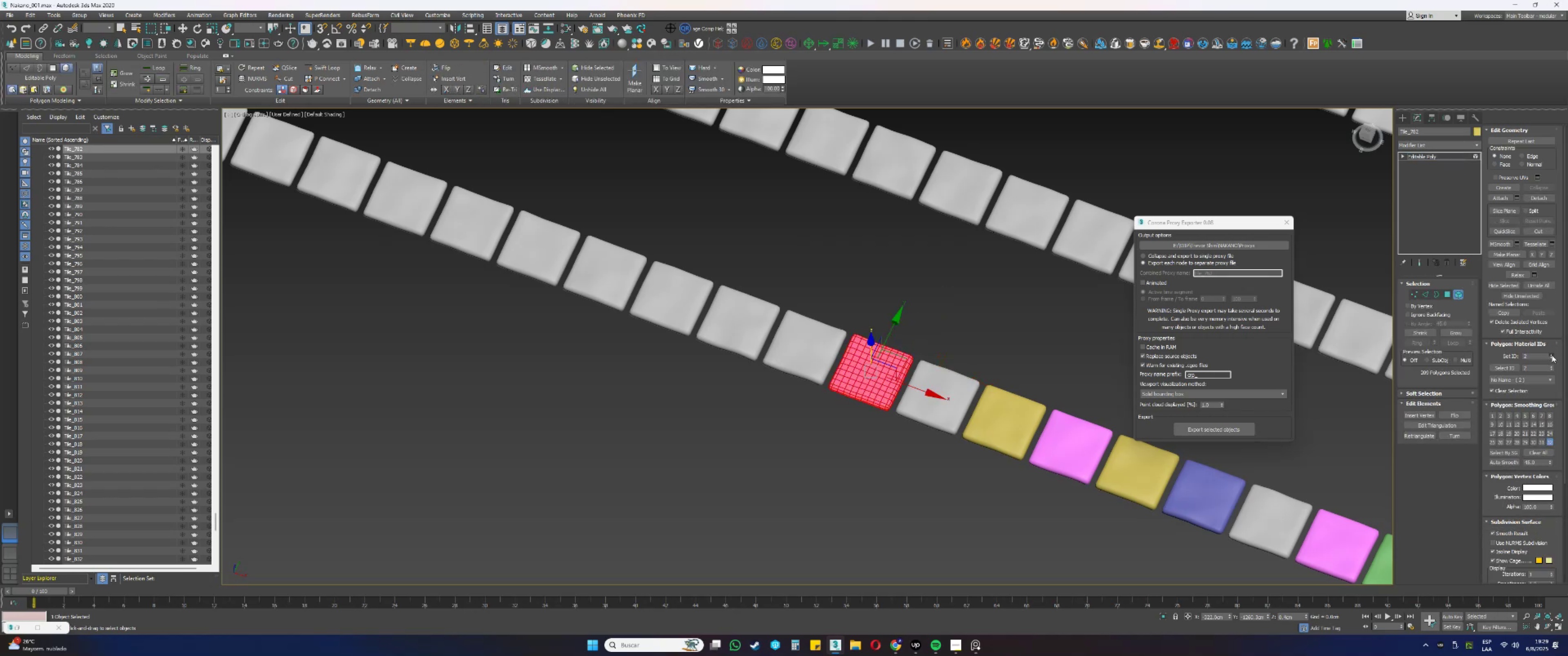 
key(5)
 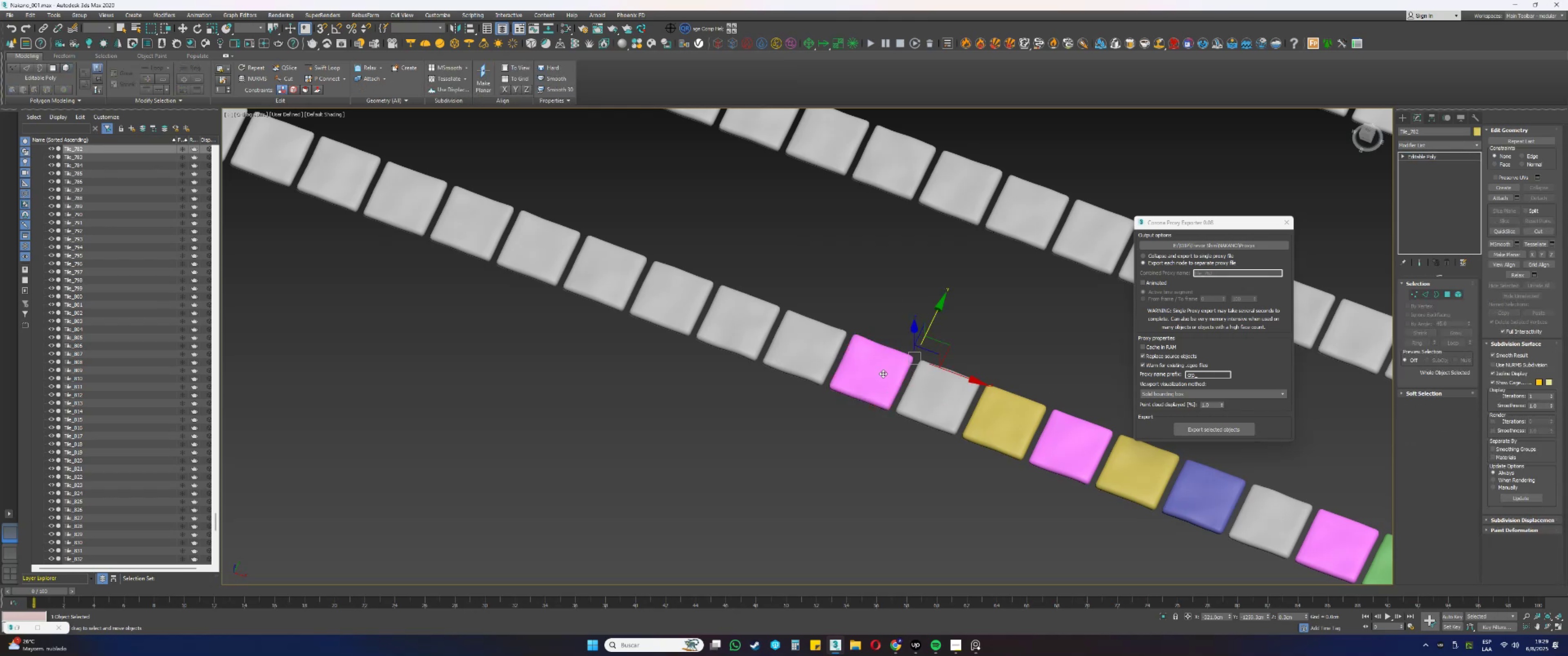 
left_click([799, 351])
 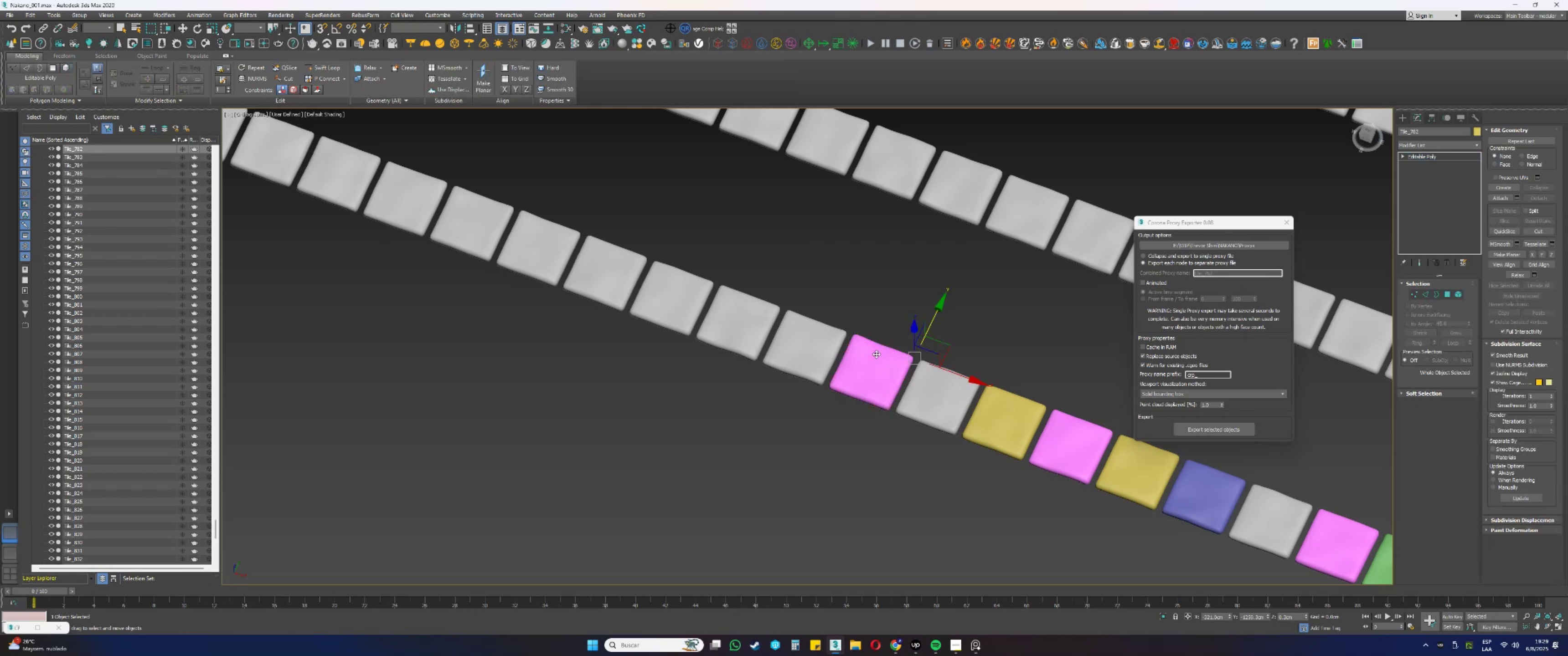 
key(5)
 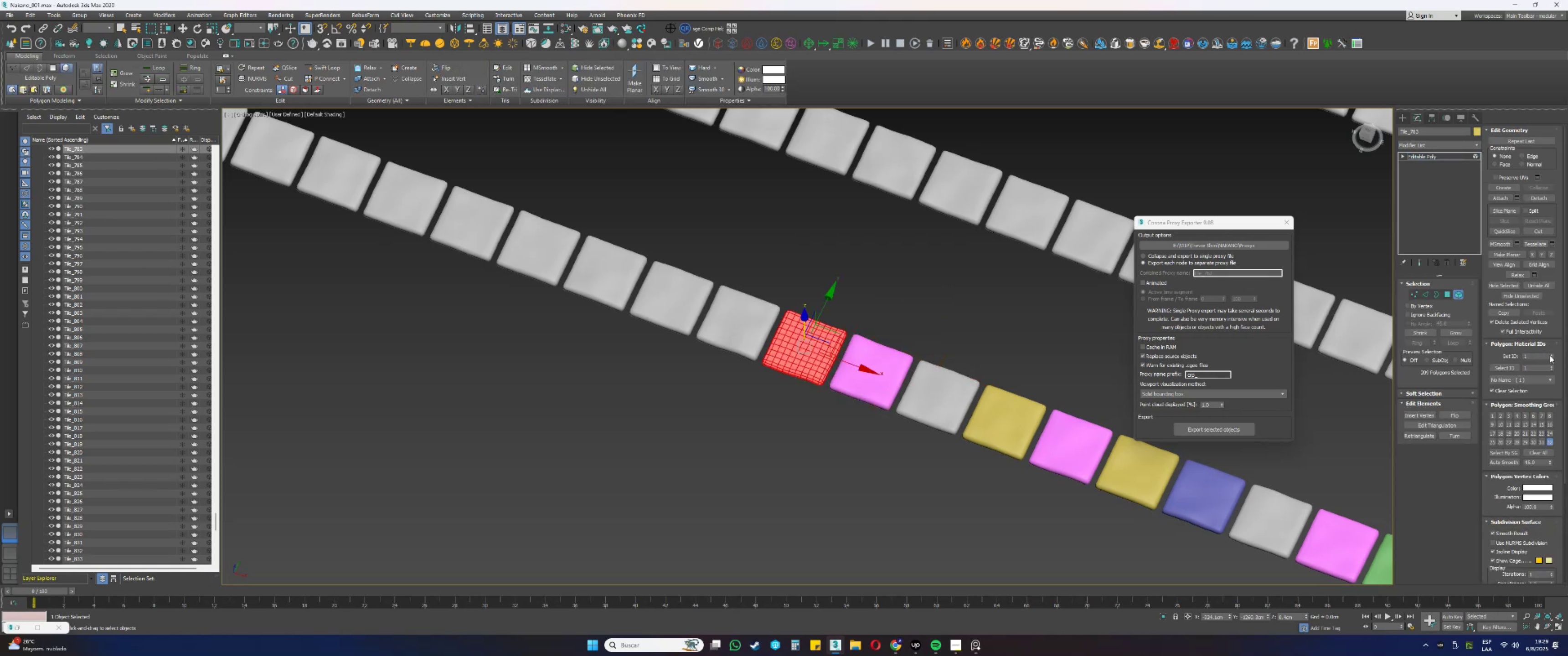 
double_click([1550, 355])
 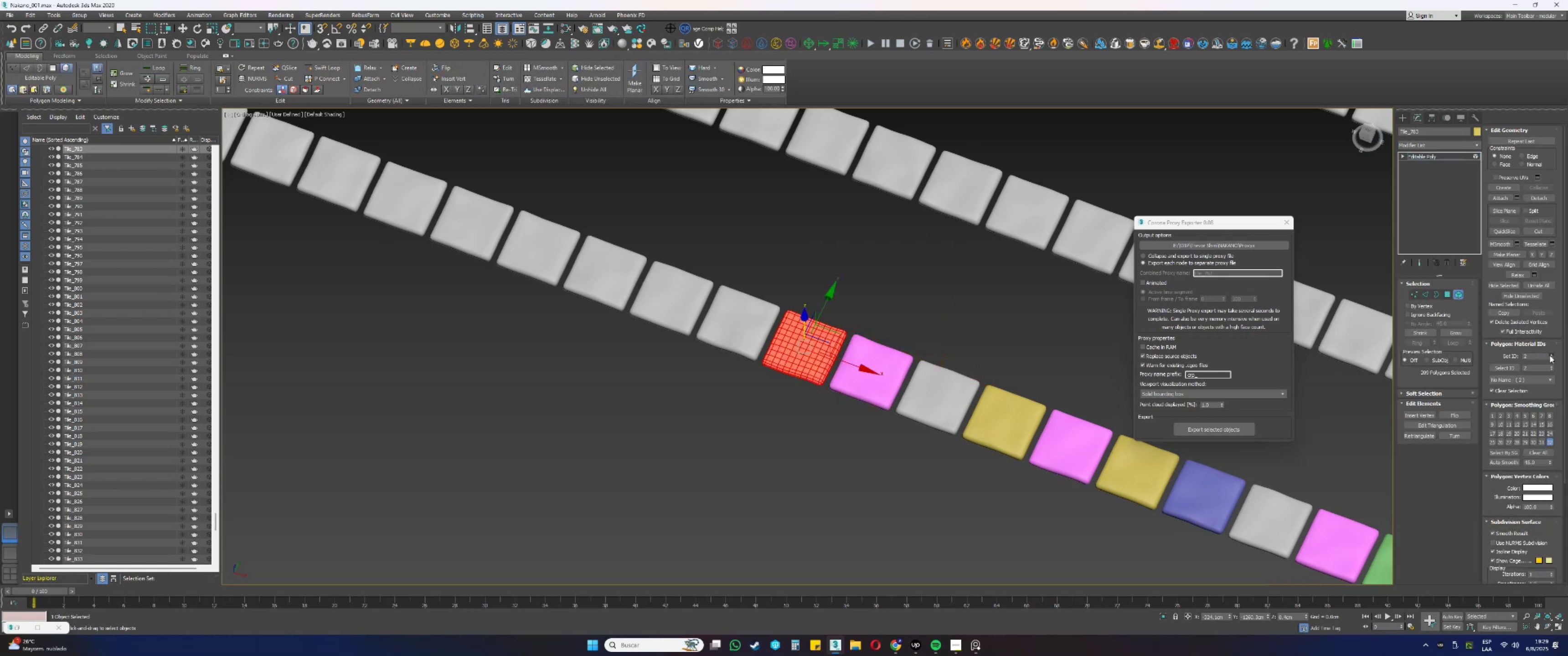 
triple_click([1550, 355])
 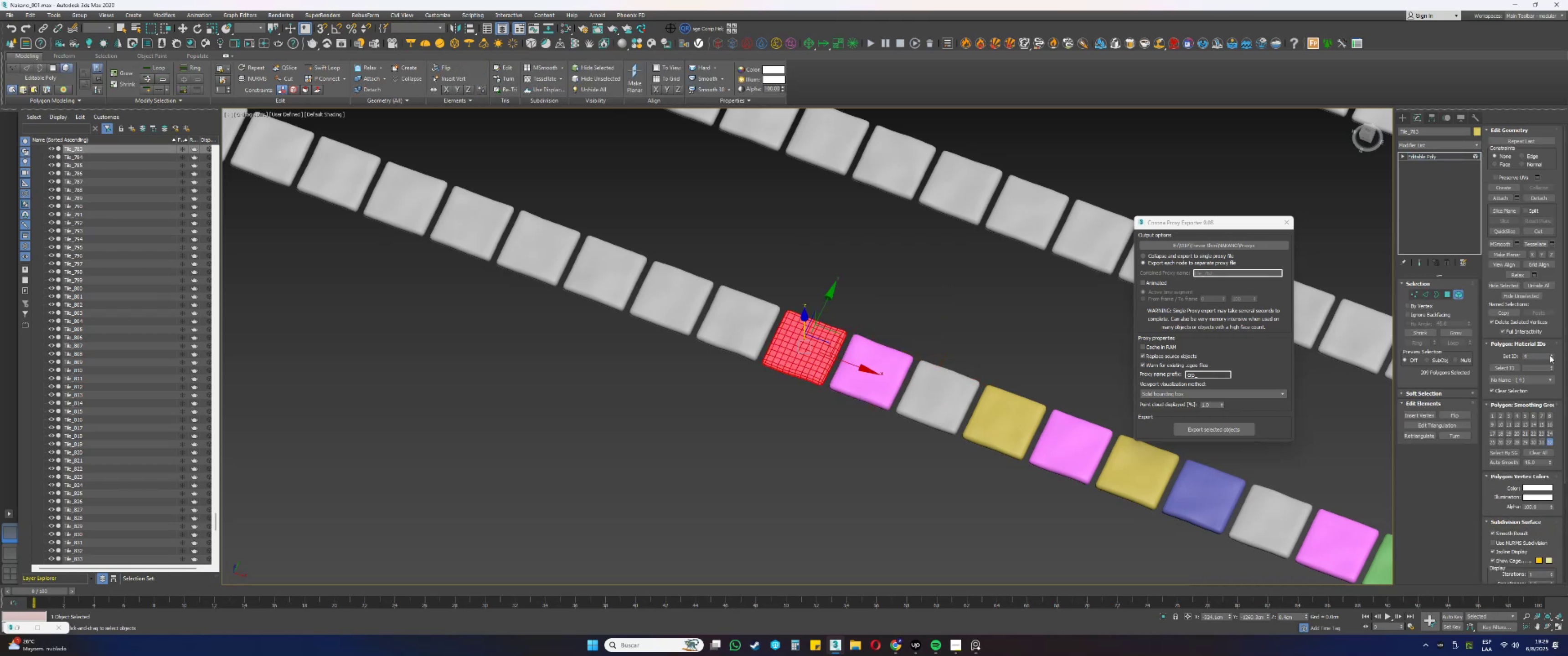 
key(5)
 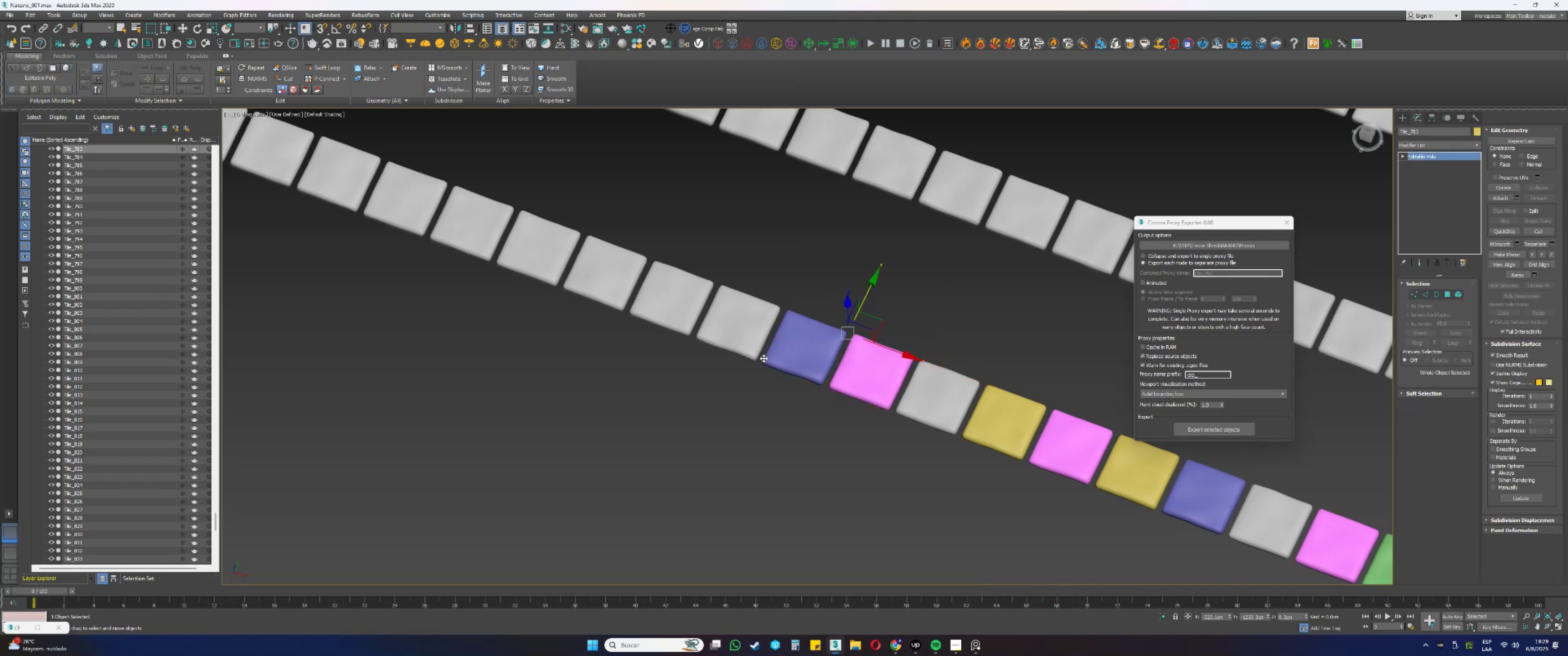 
left_click([755, 336])
 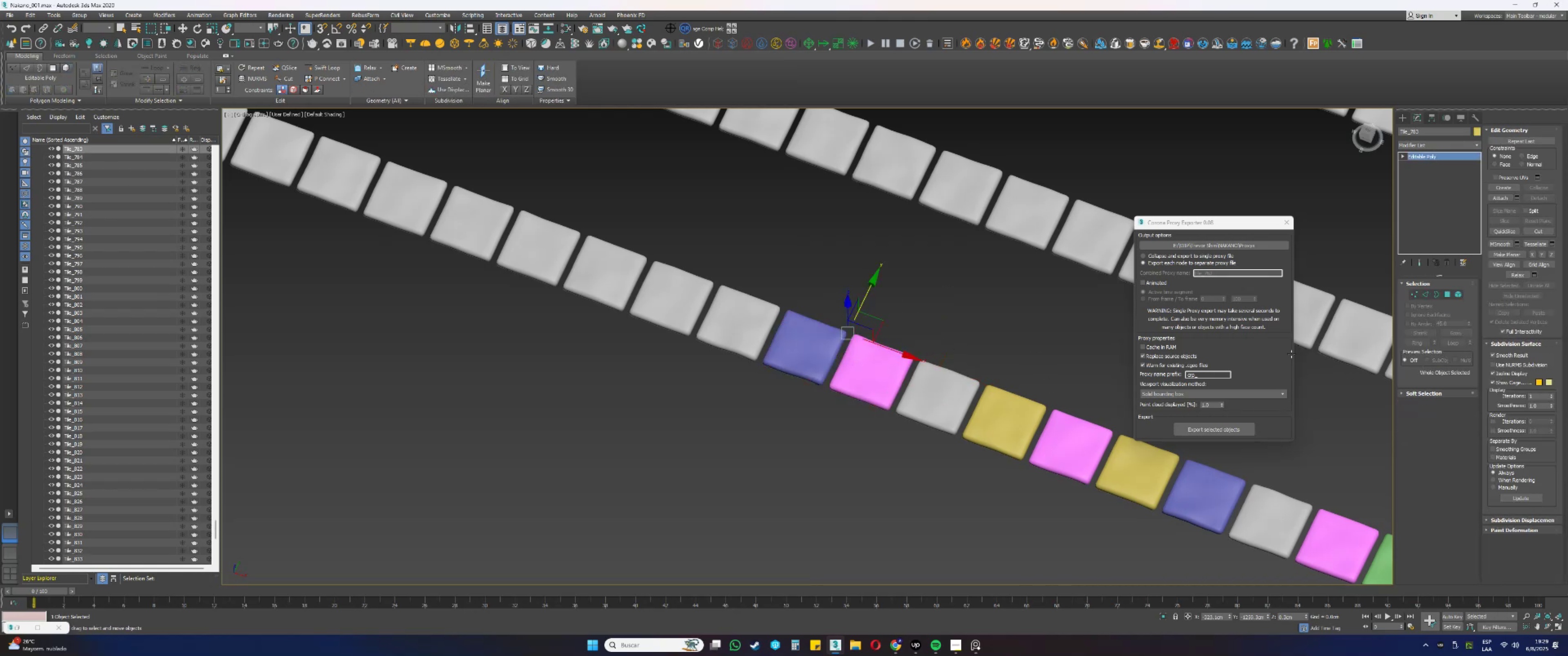 
key(5)
 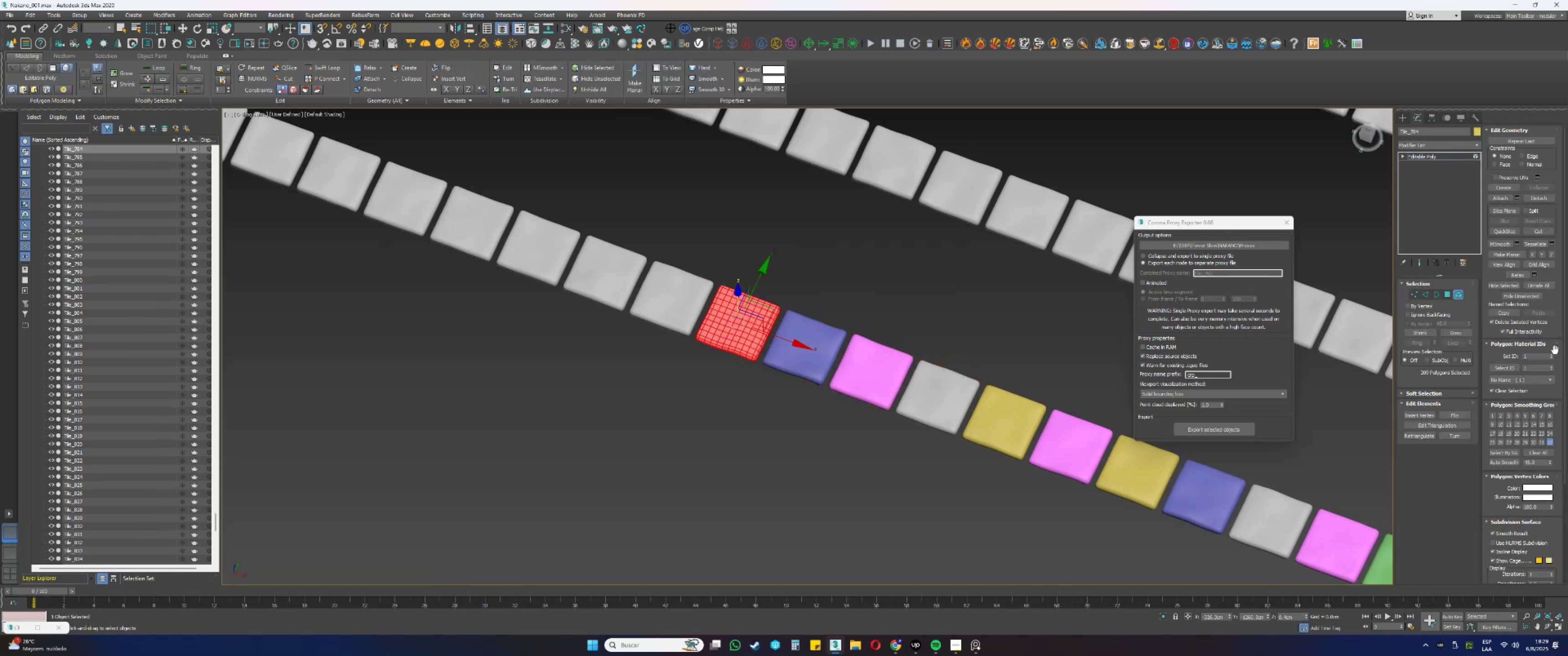 
double_click([1553, 354])
 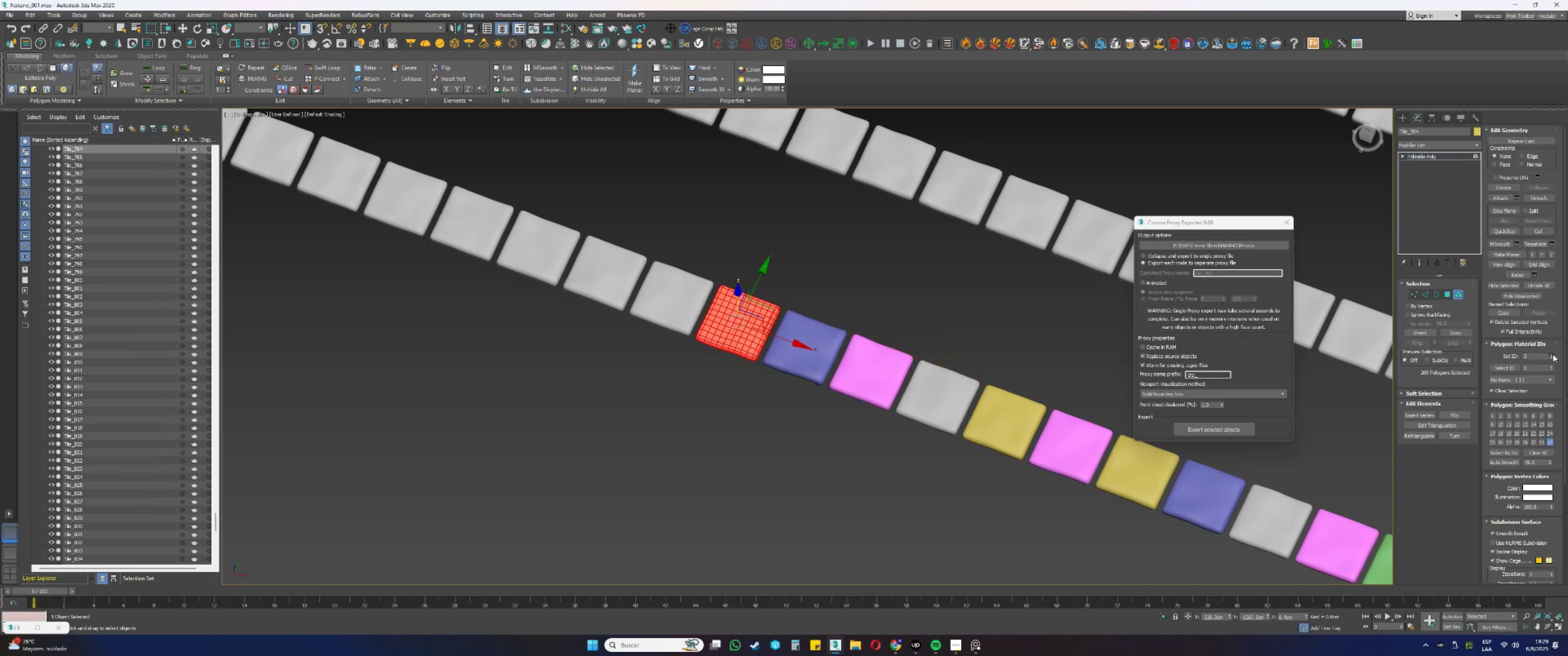 
triple_click([1553, 354])
 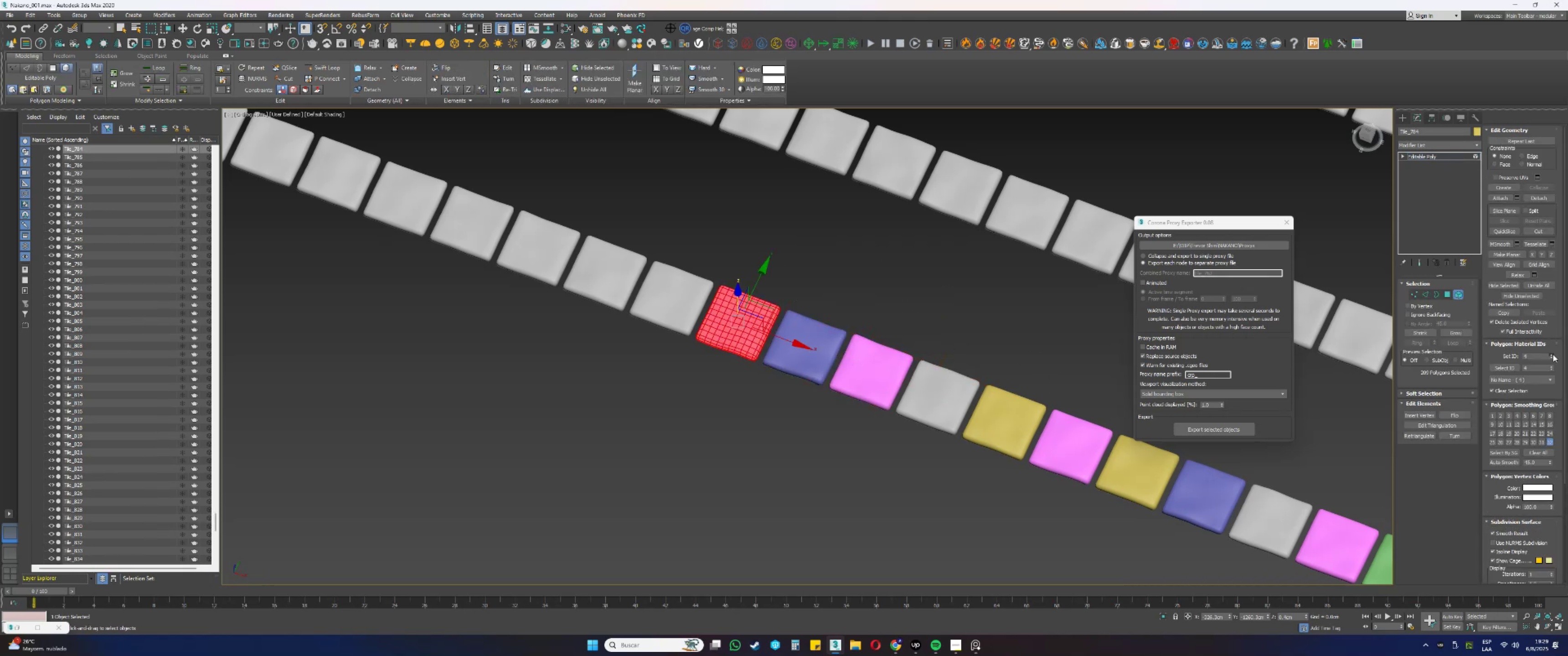 
triple_click([1553, 354])
 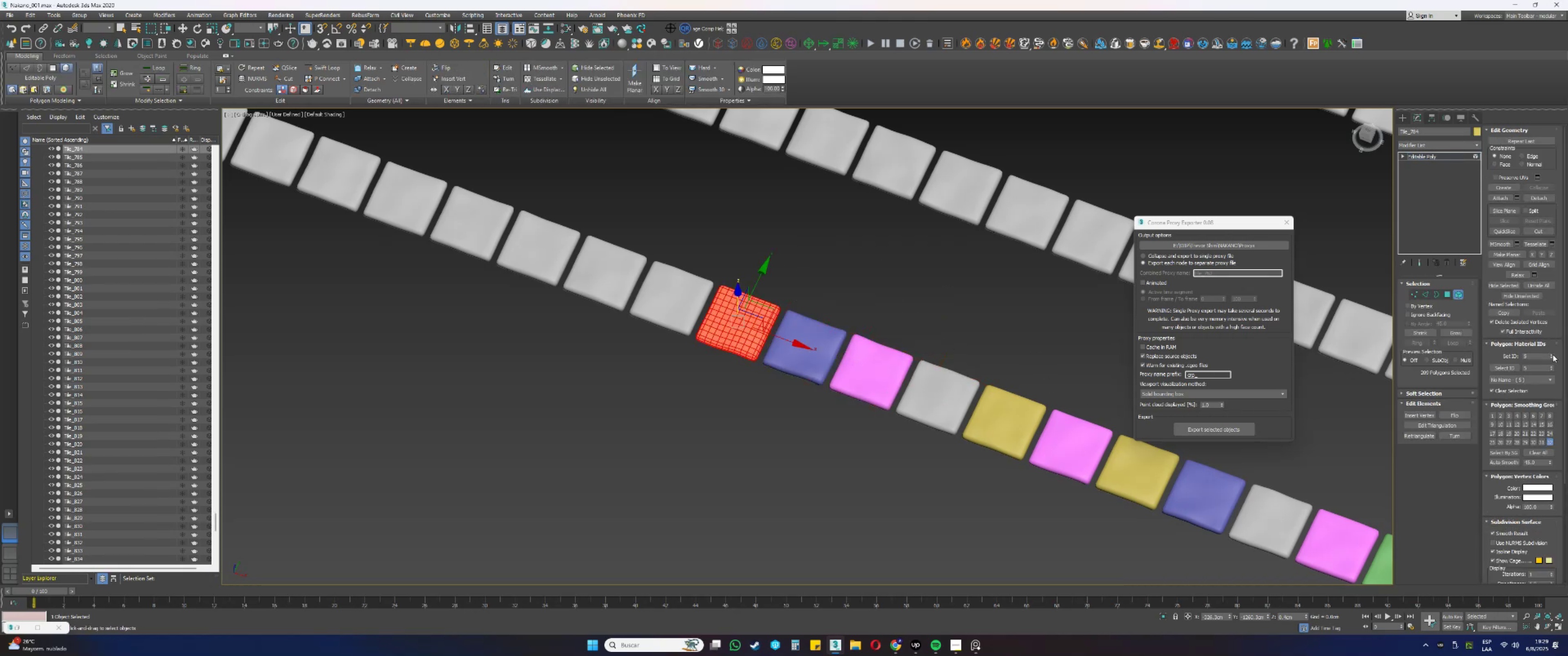 
key(5)
 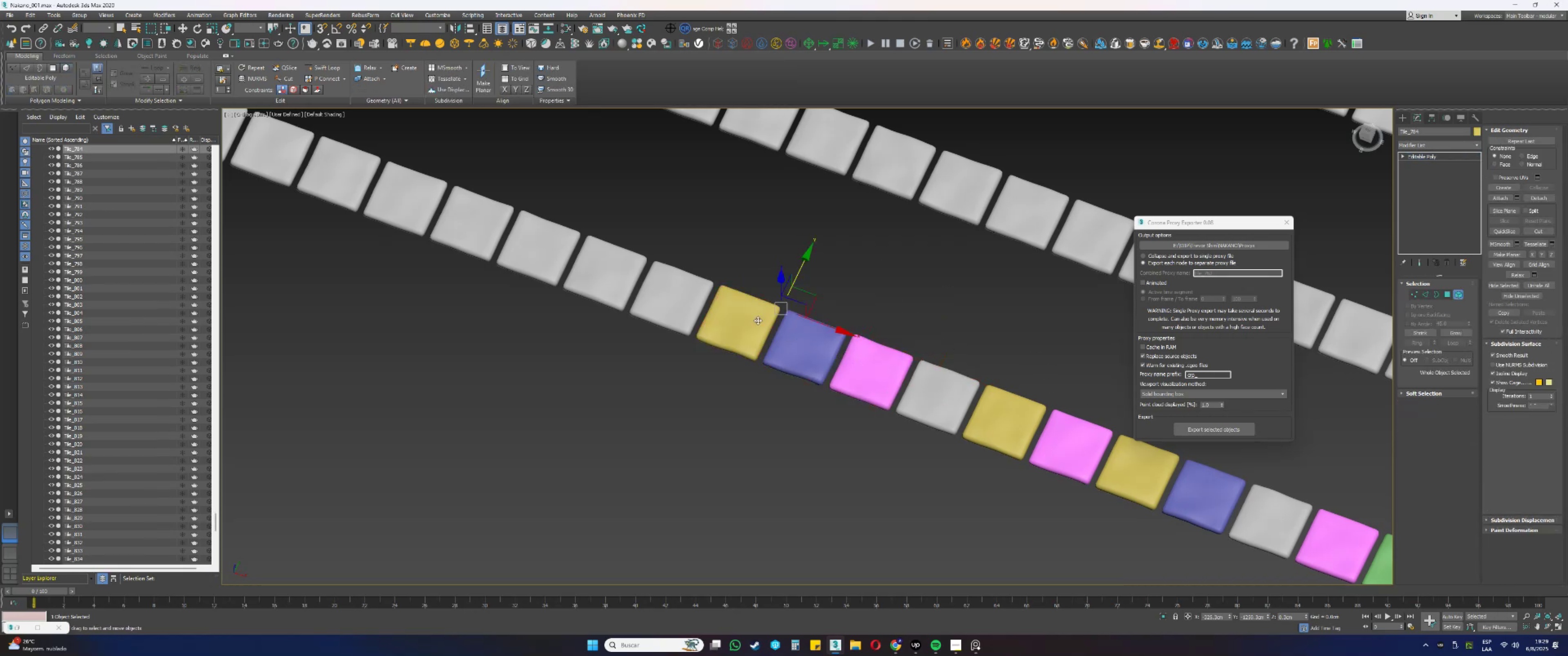 
left_click([694, 310])
 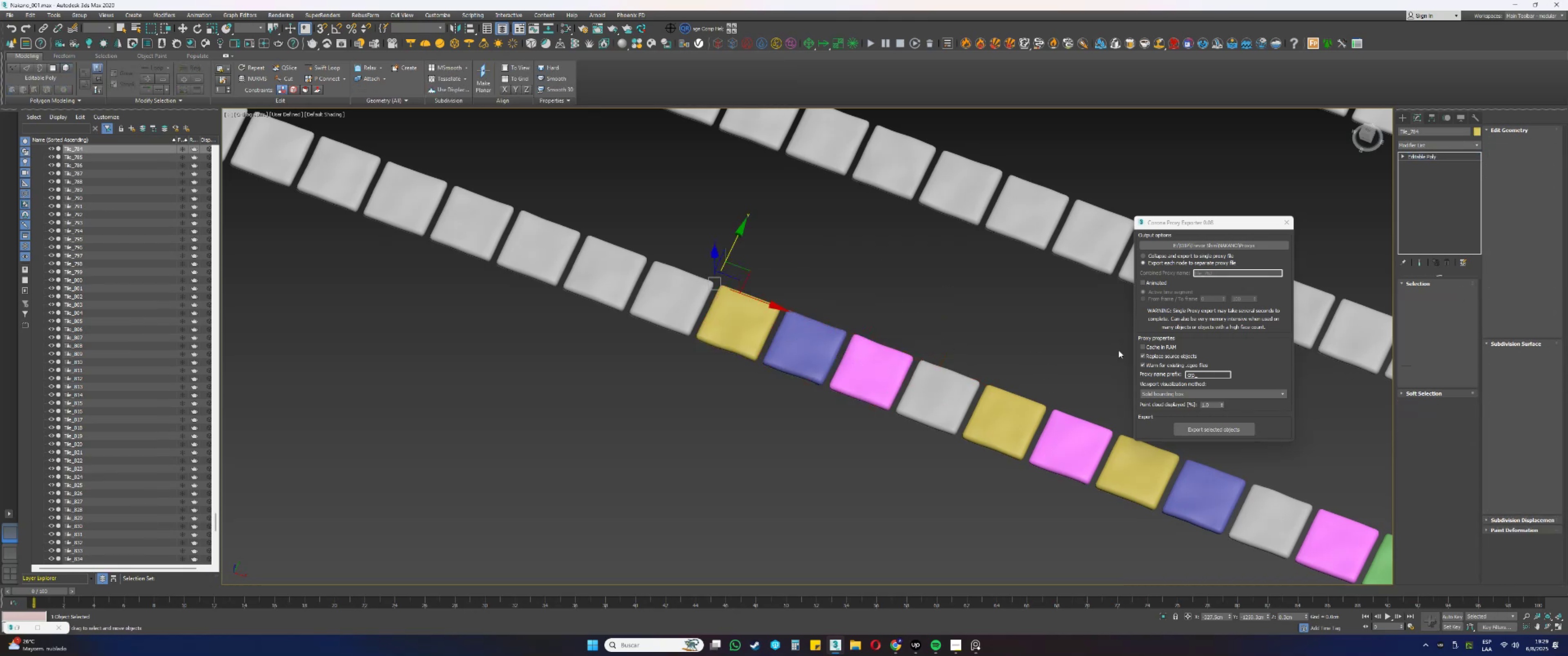 
key(5)
 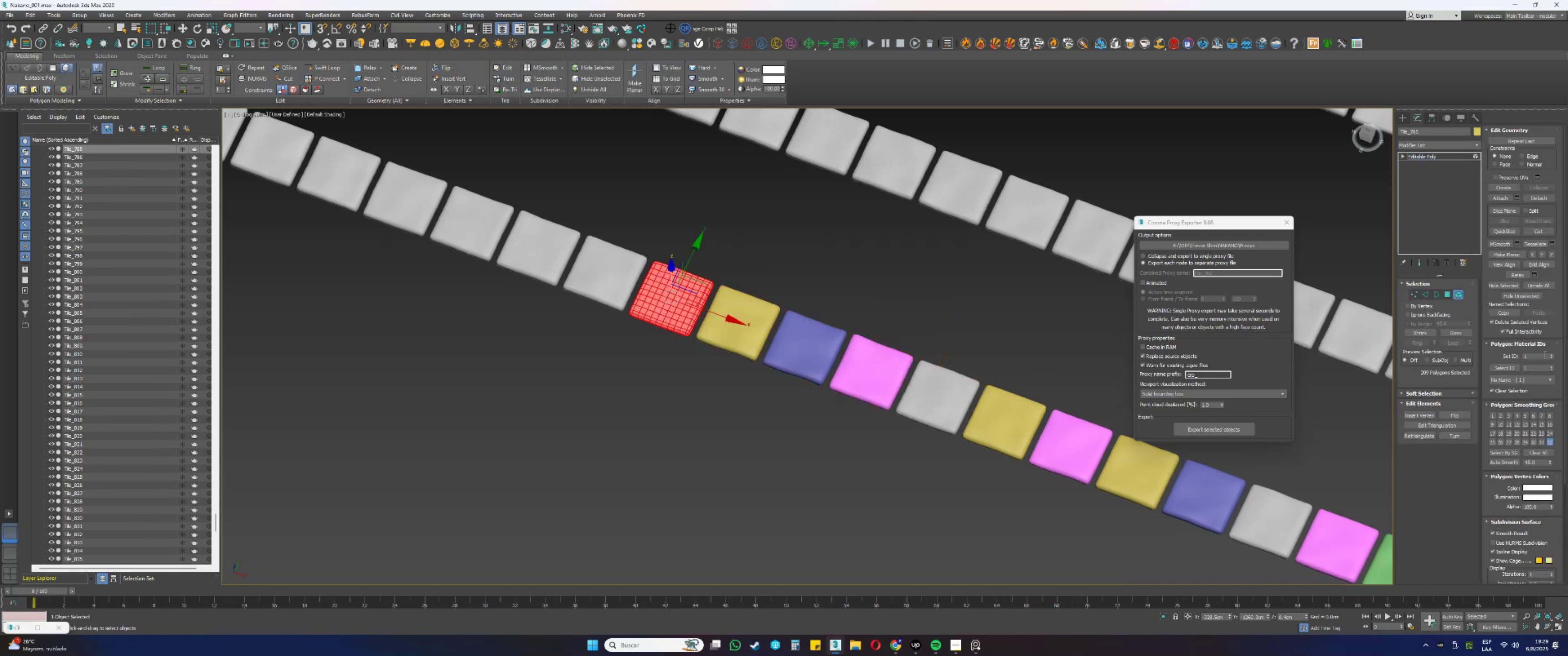 
left_click_drag(start_coordinate=[1548, 355], to_coordinate=[1551, 356])
 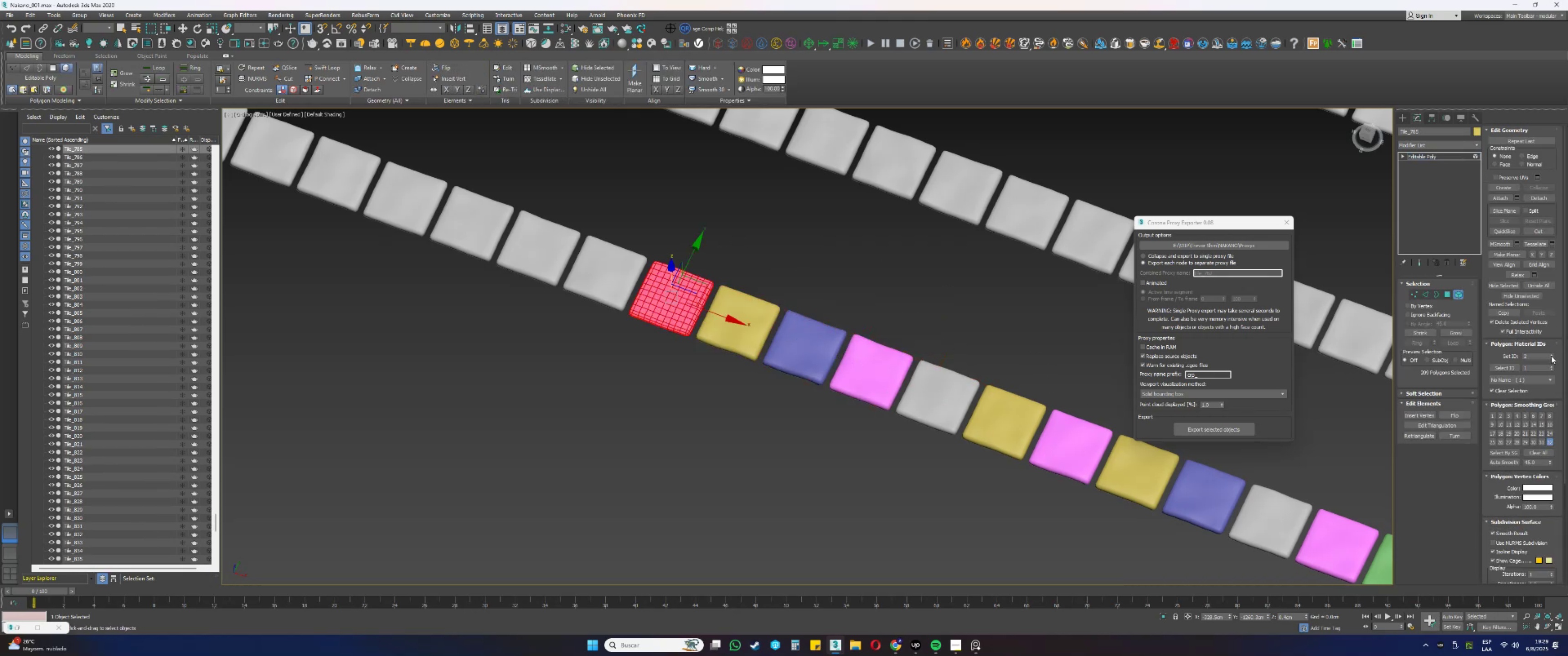 
triple_click([1551, 356])
 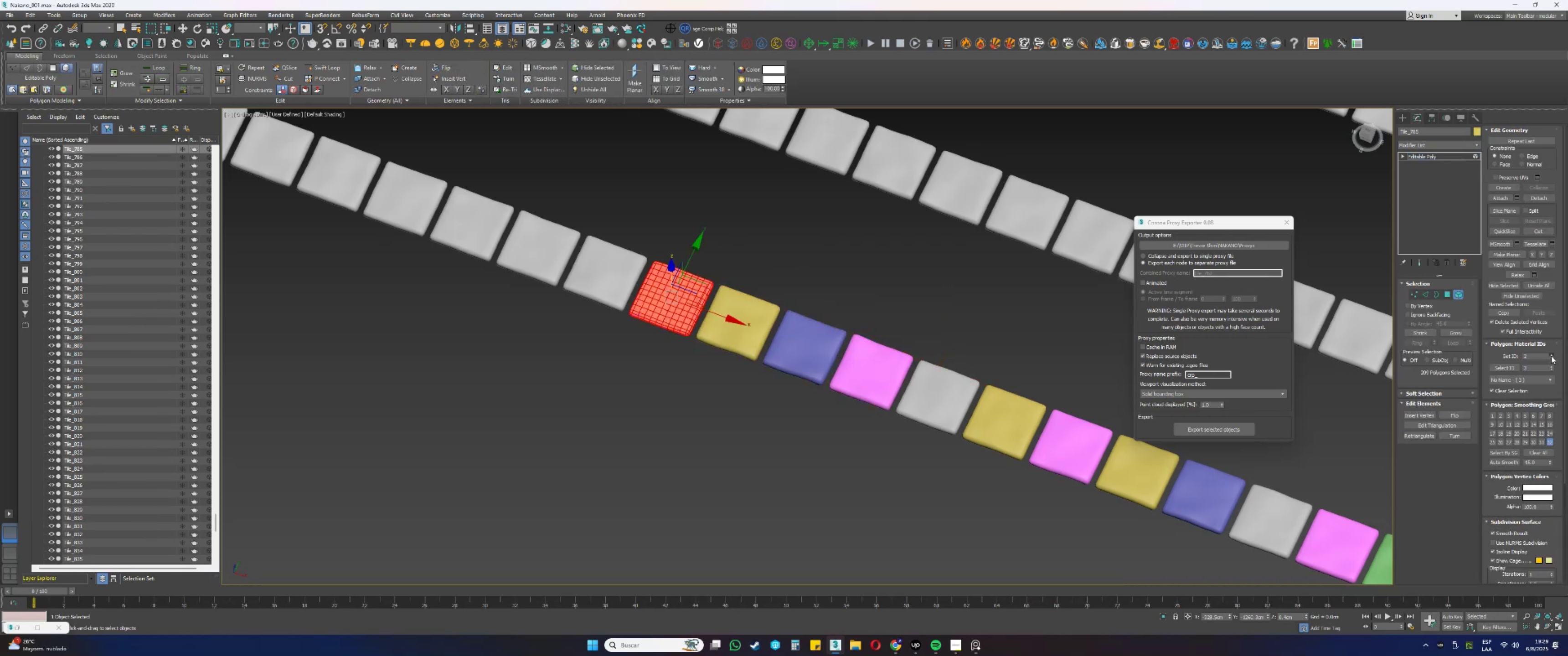 
triple_click([1551, 356])
 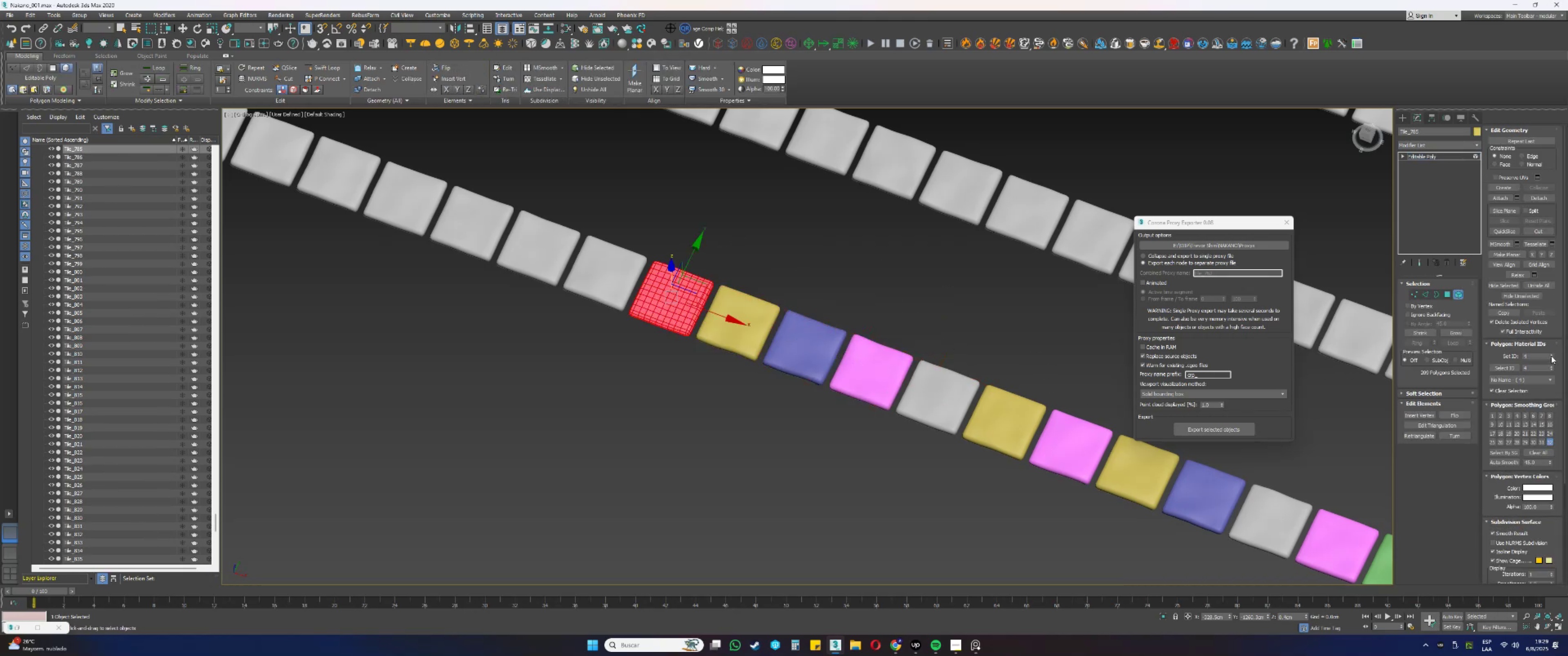 
key(5)
 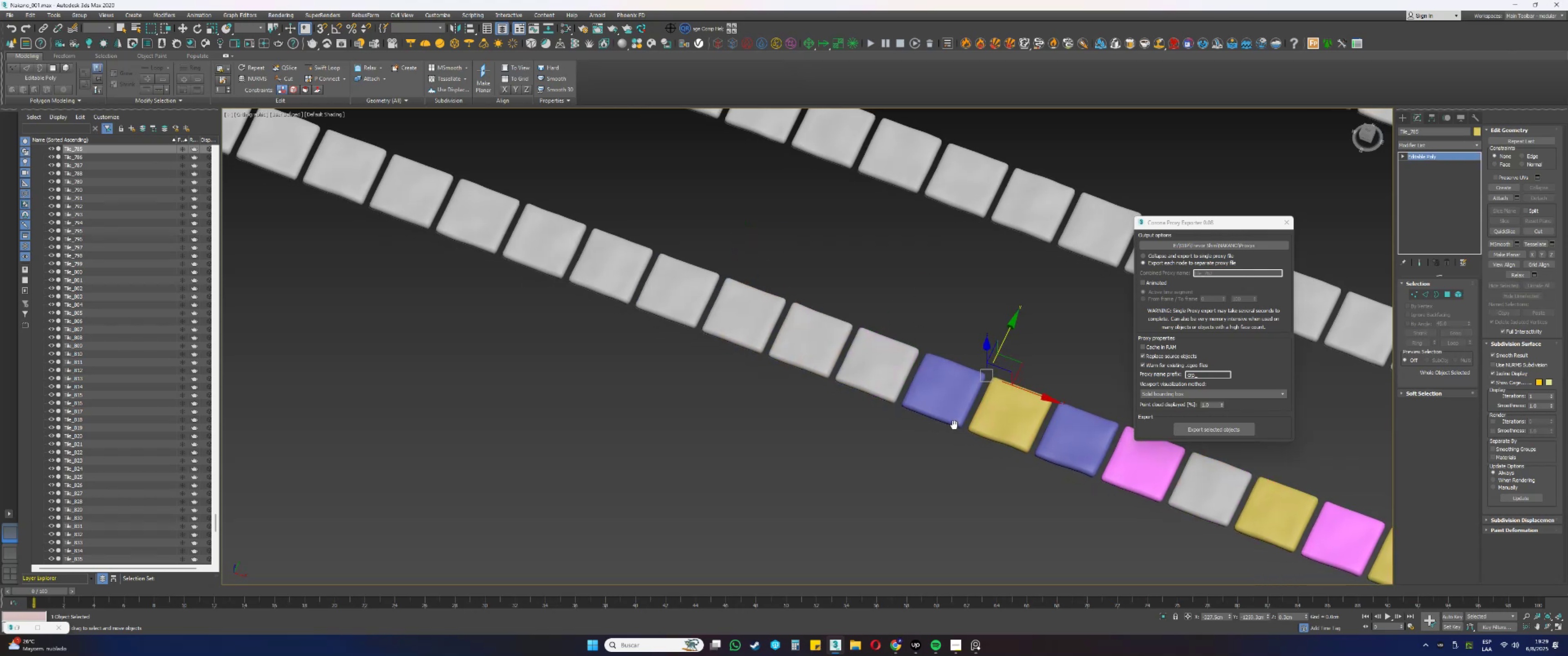 
left_click([889, 375])
 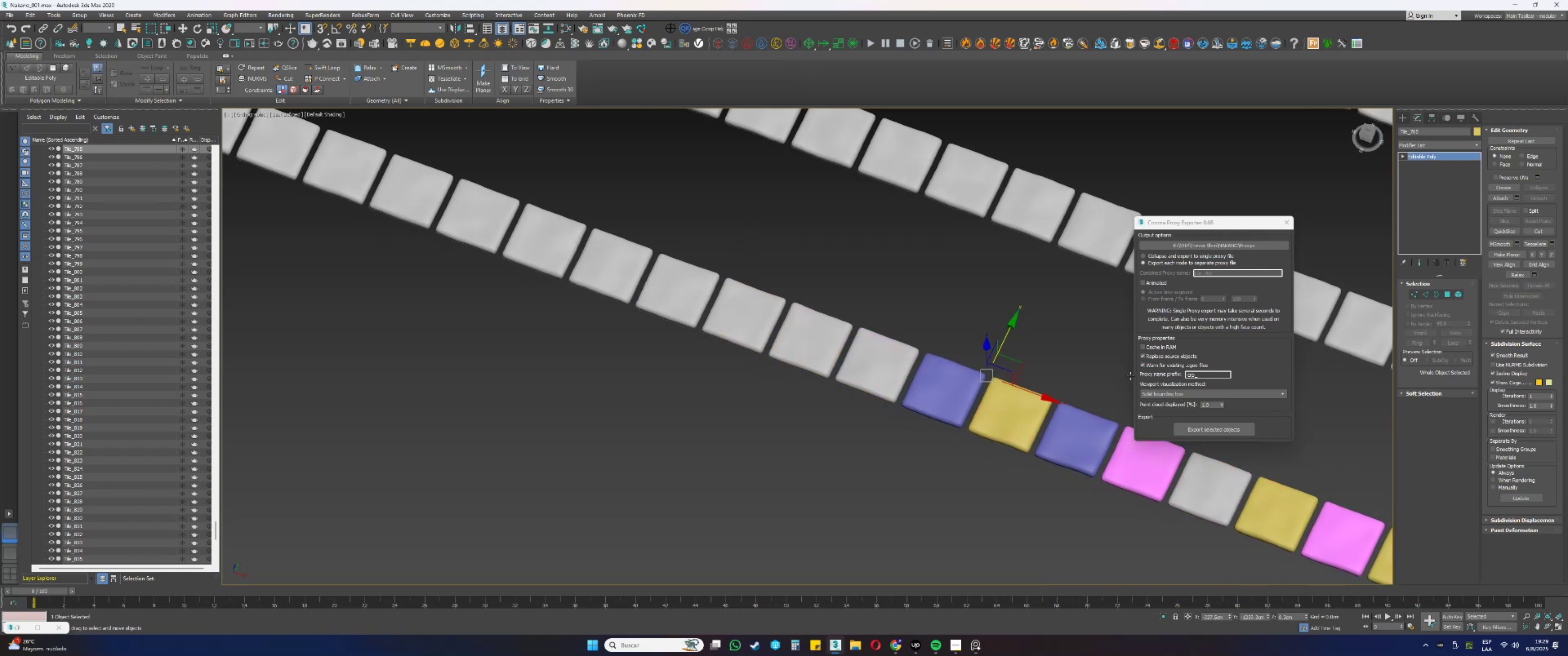 
key(5)
 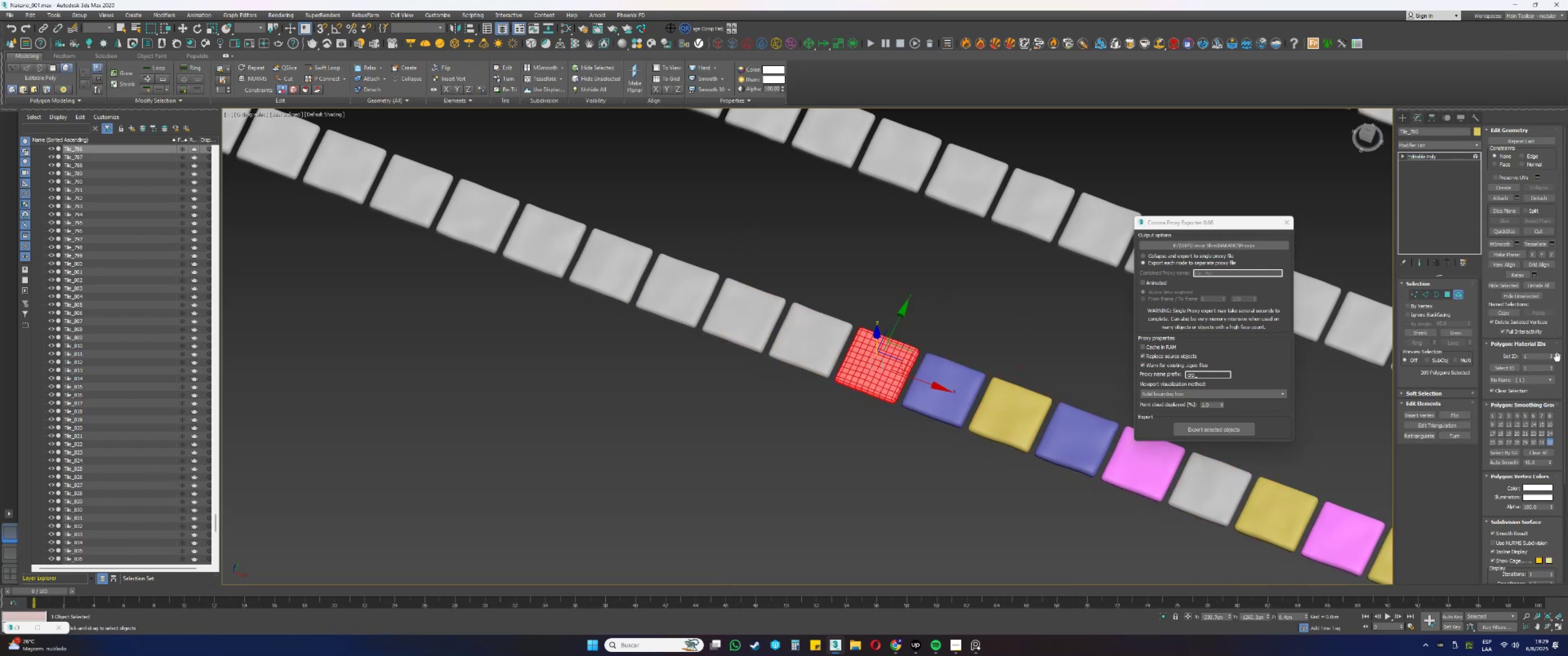 
double_click([1550, 353])
 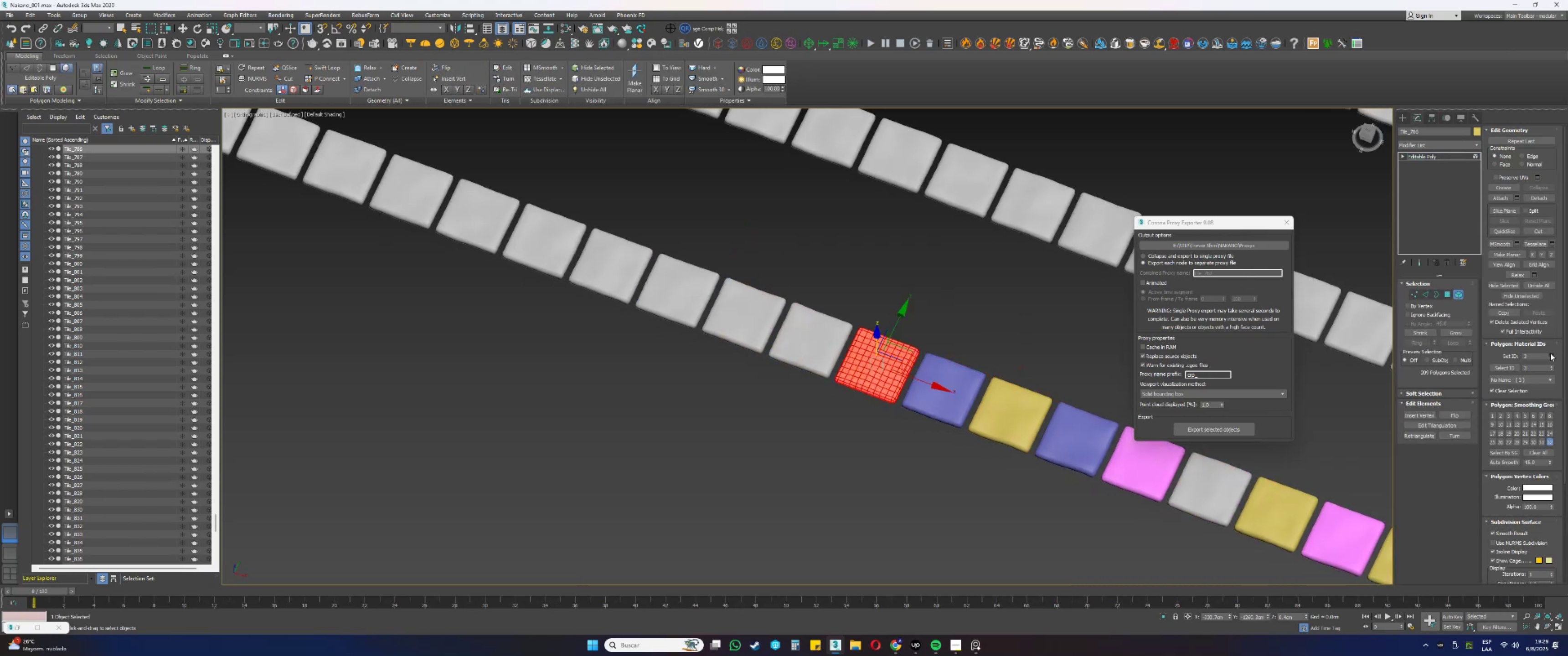 
key(5)
 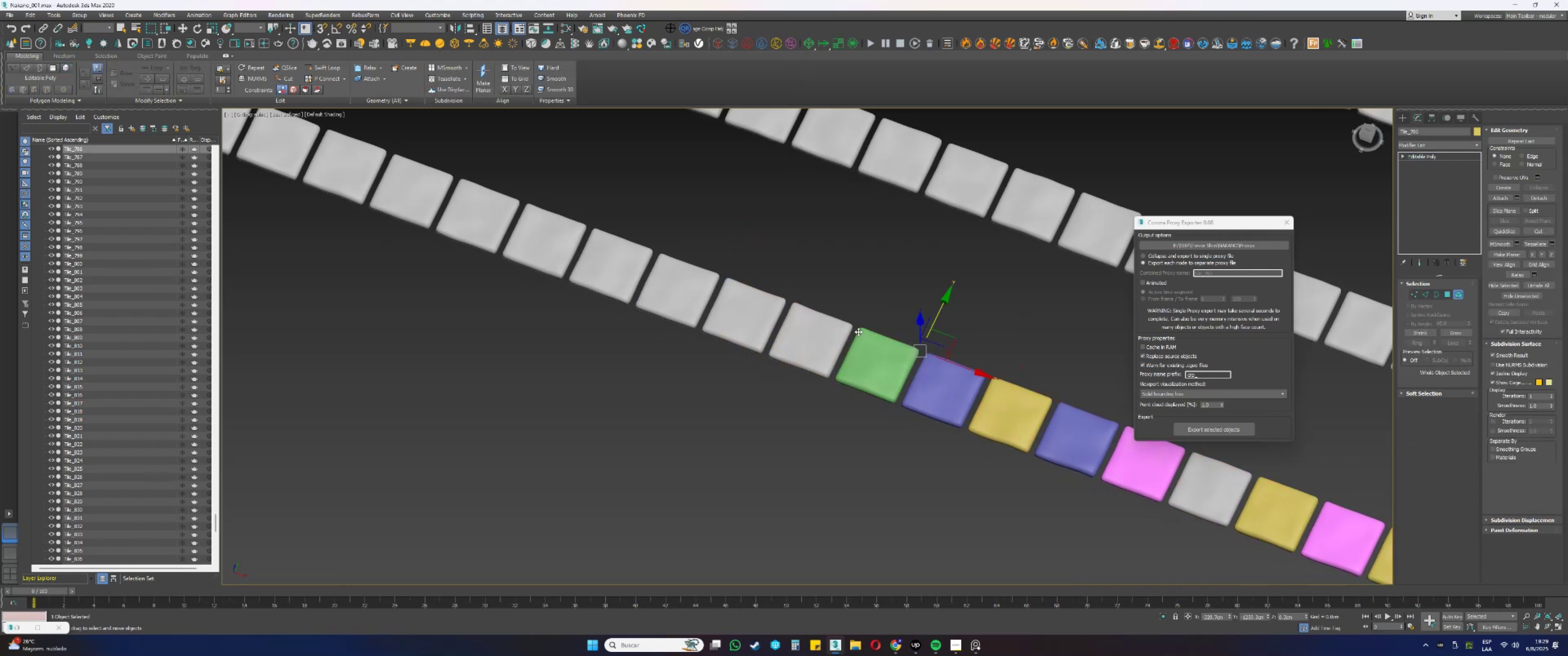 
left_click([807, 328])
 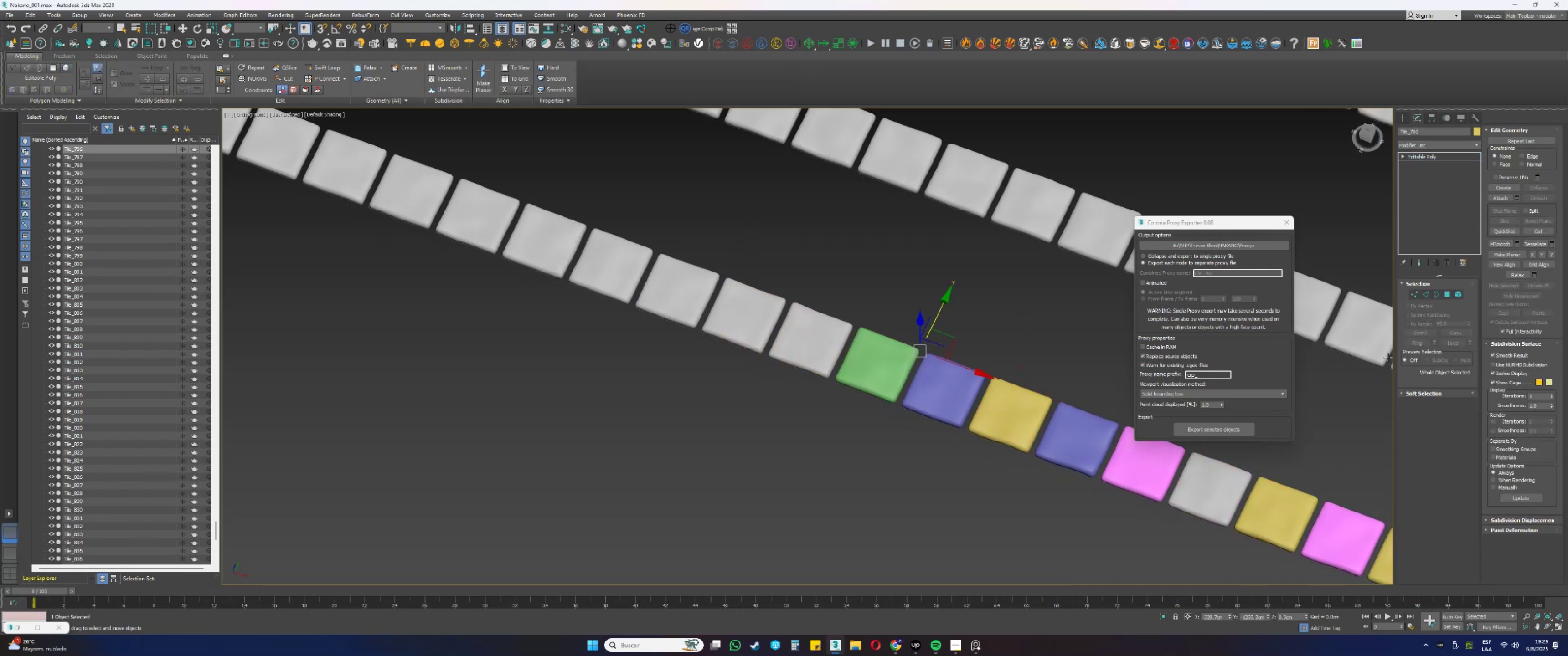 
key(5)
 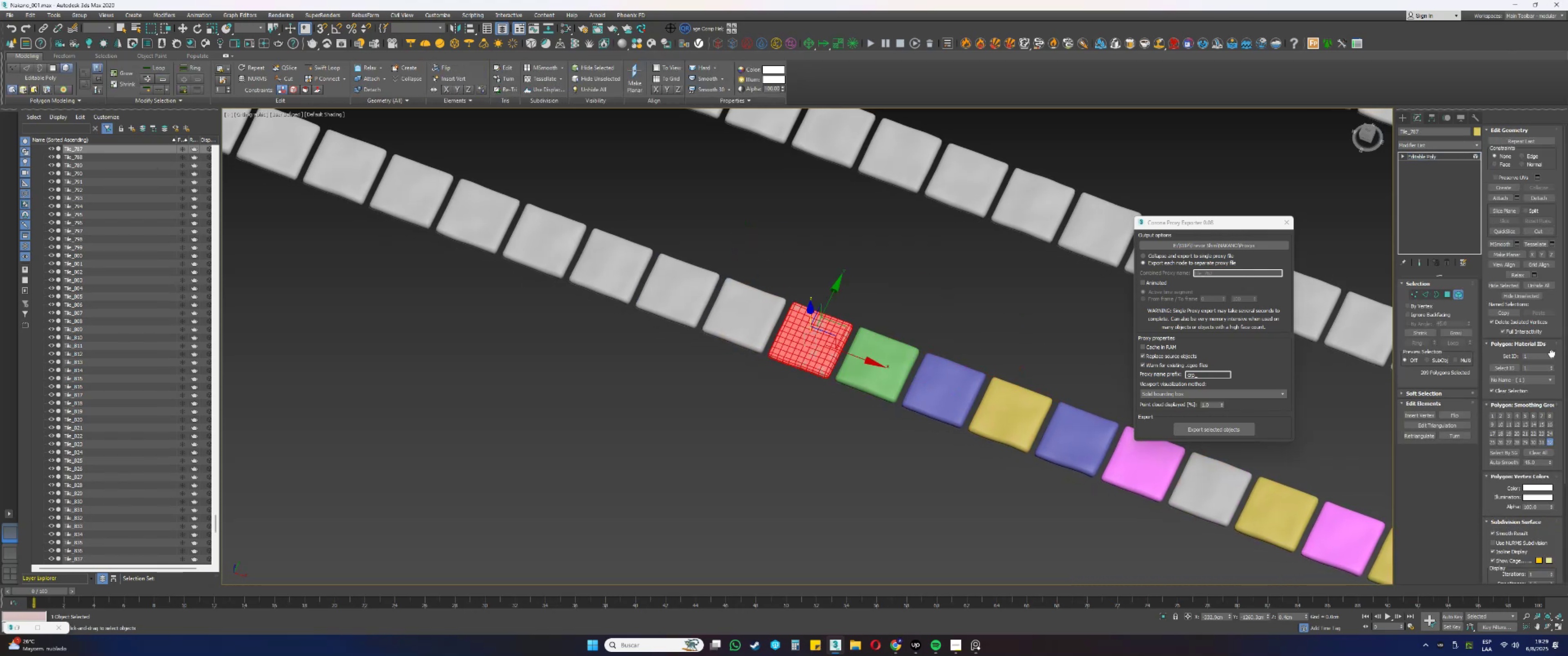 
double_click([1552, 353])
 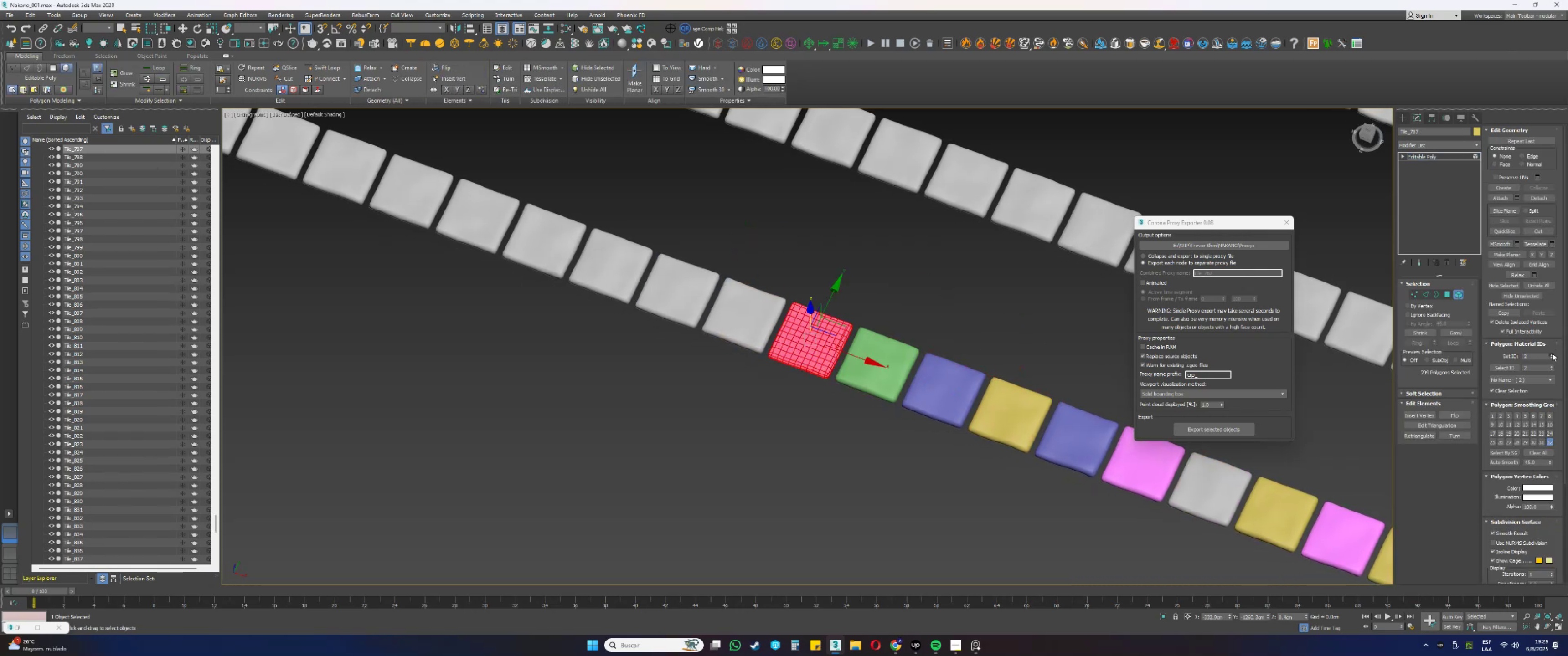 
key(5)
 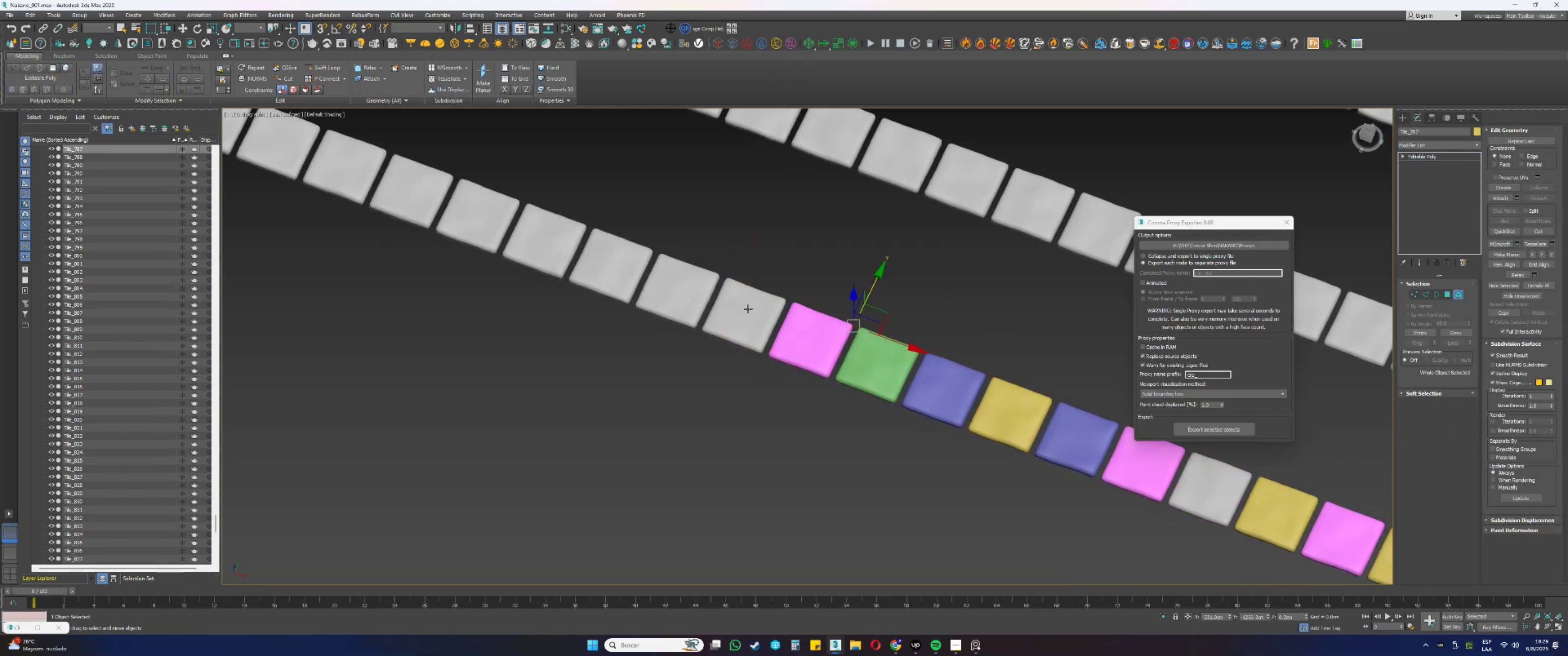 
left_click([685, 287])
 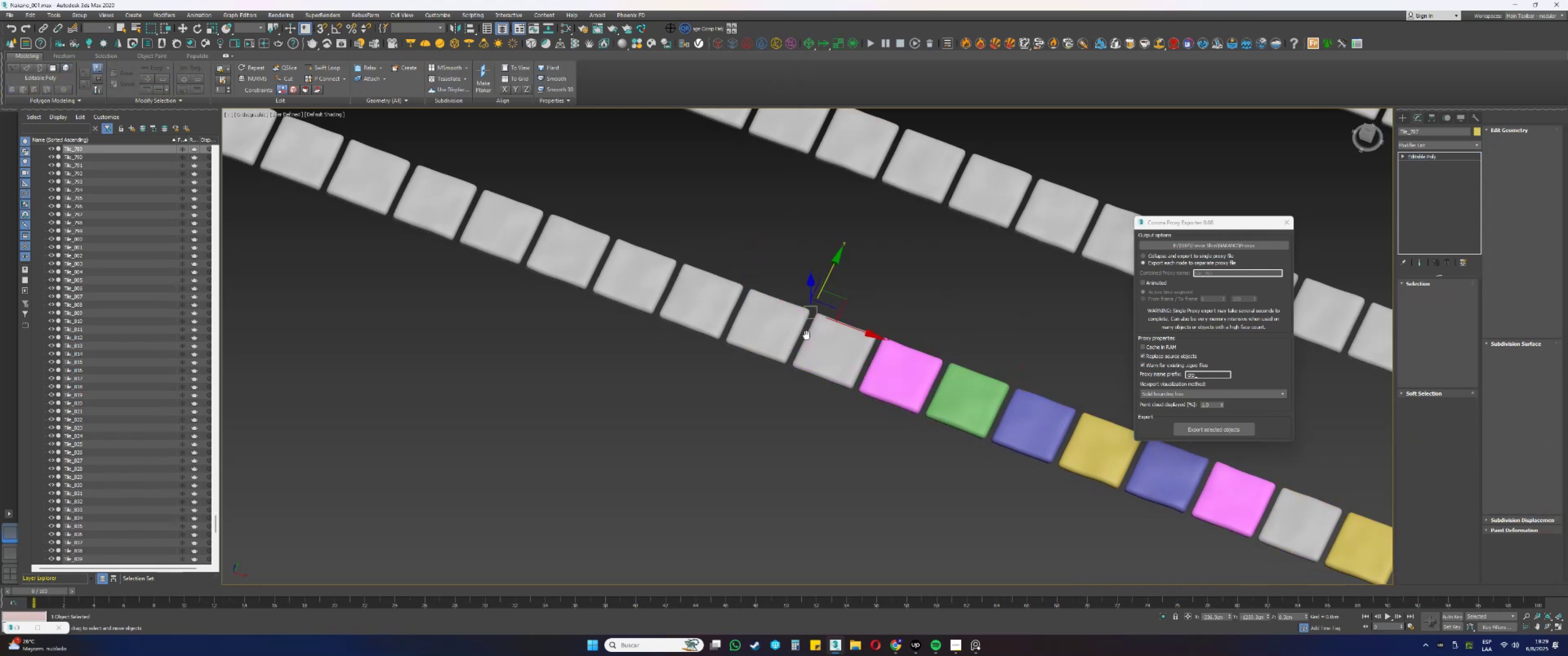 
key(5)
 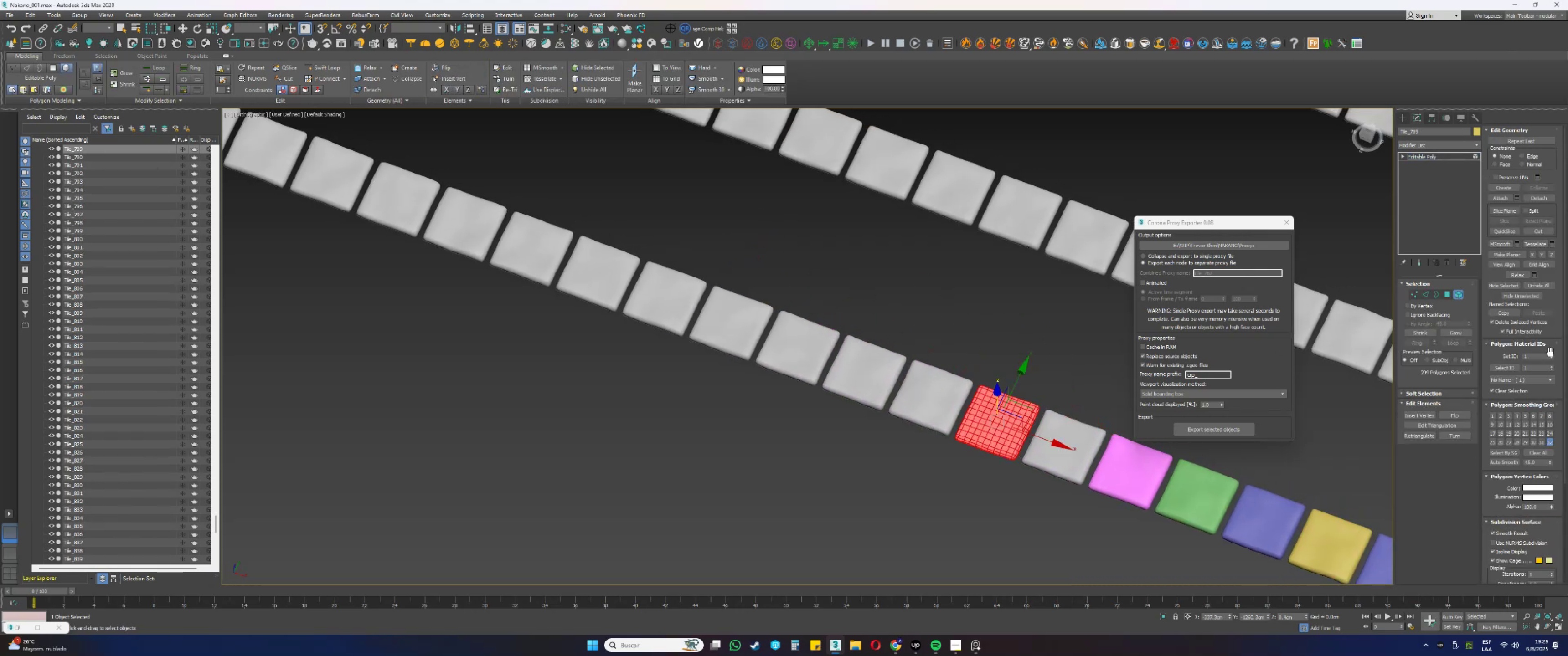 
double_click([1550, 355])
 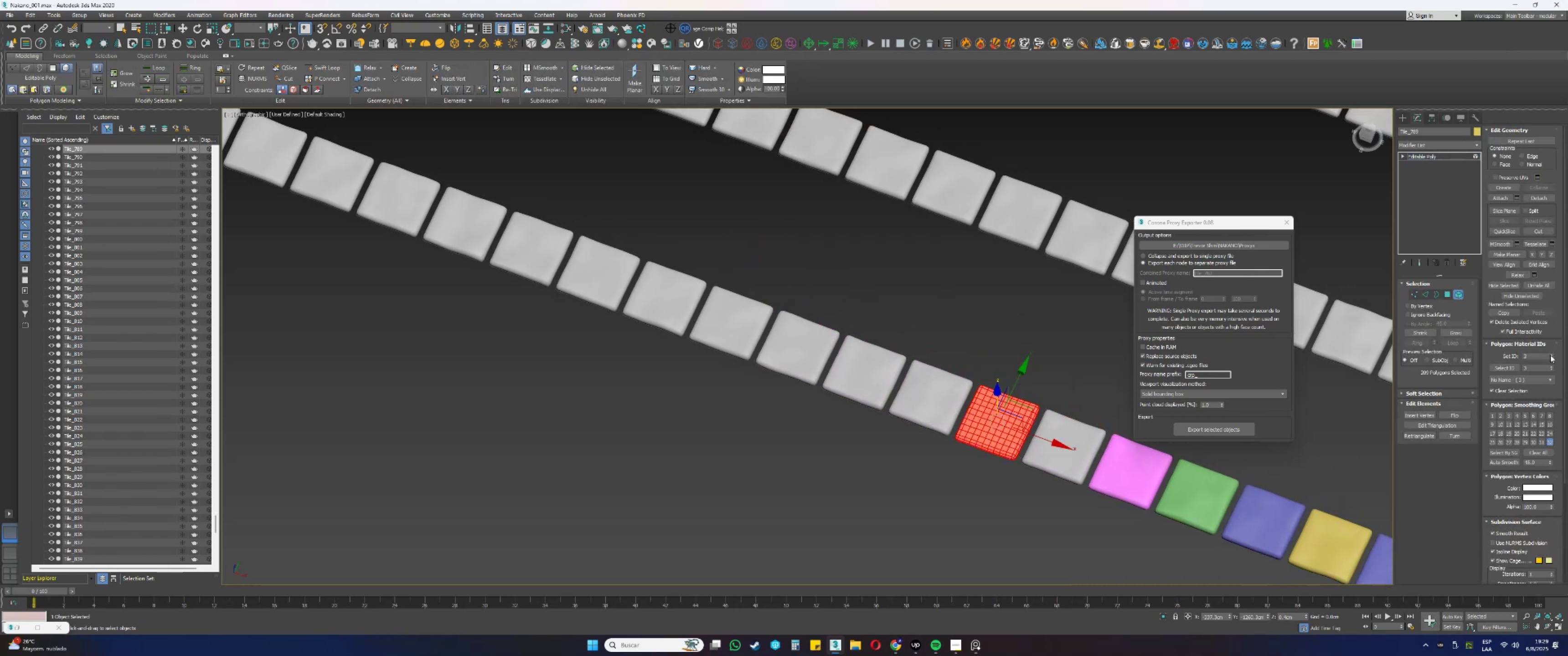 
key(5)
 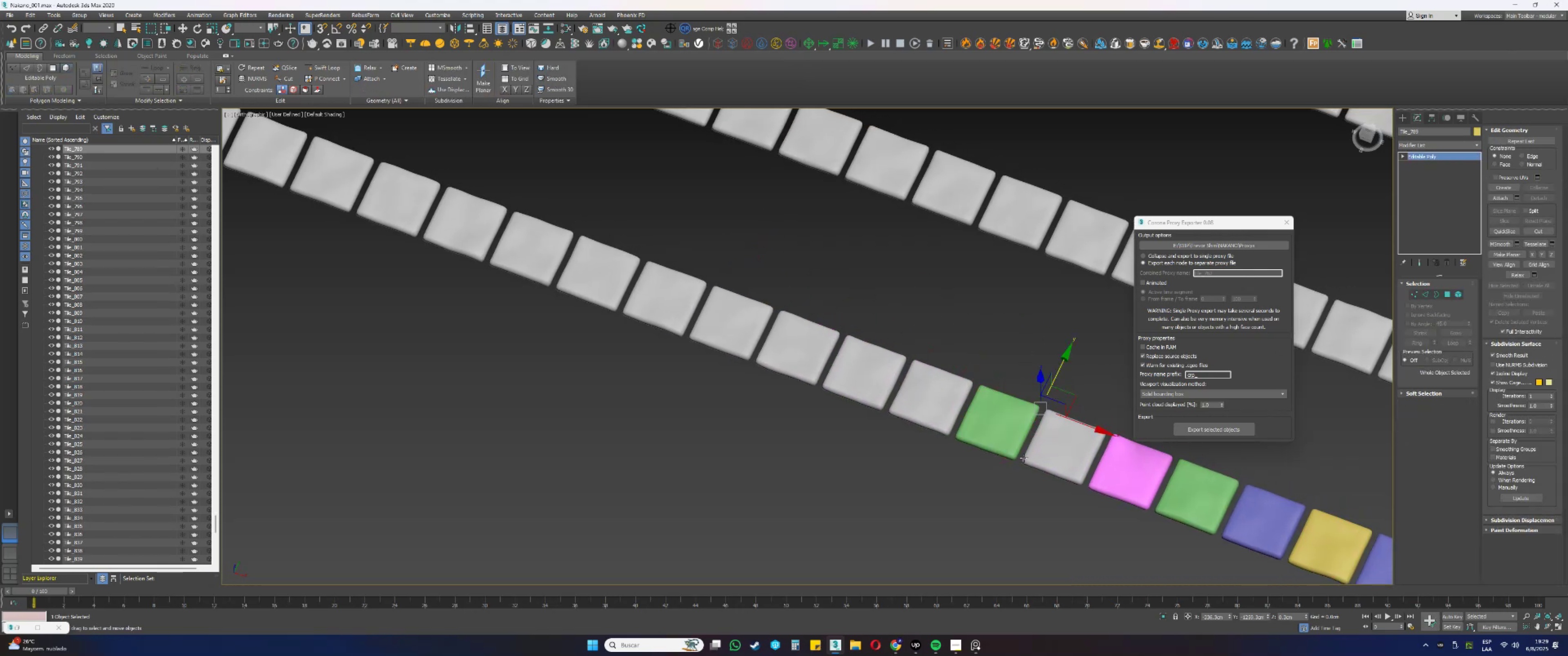 
key(F4)
 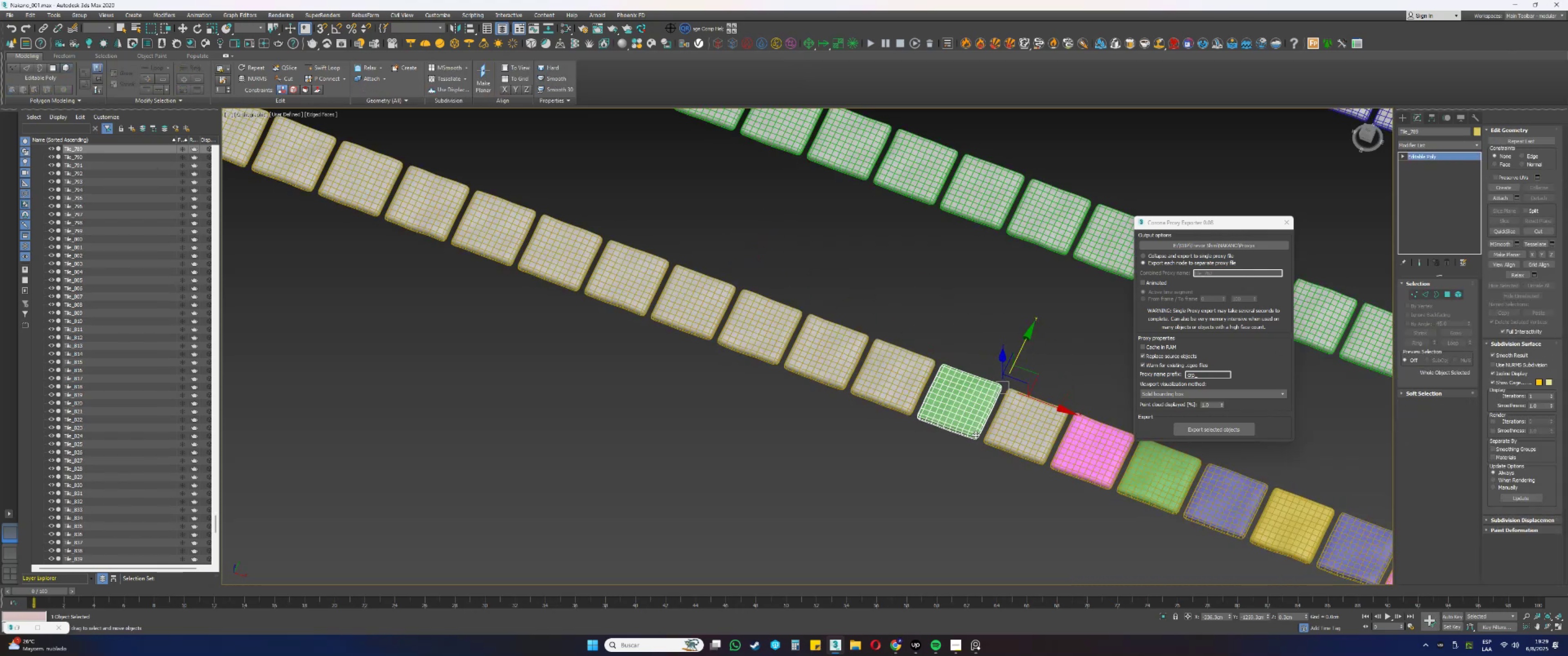 
key(F4)
 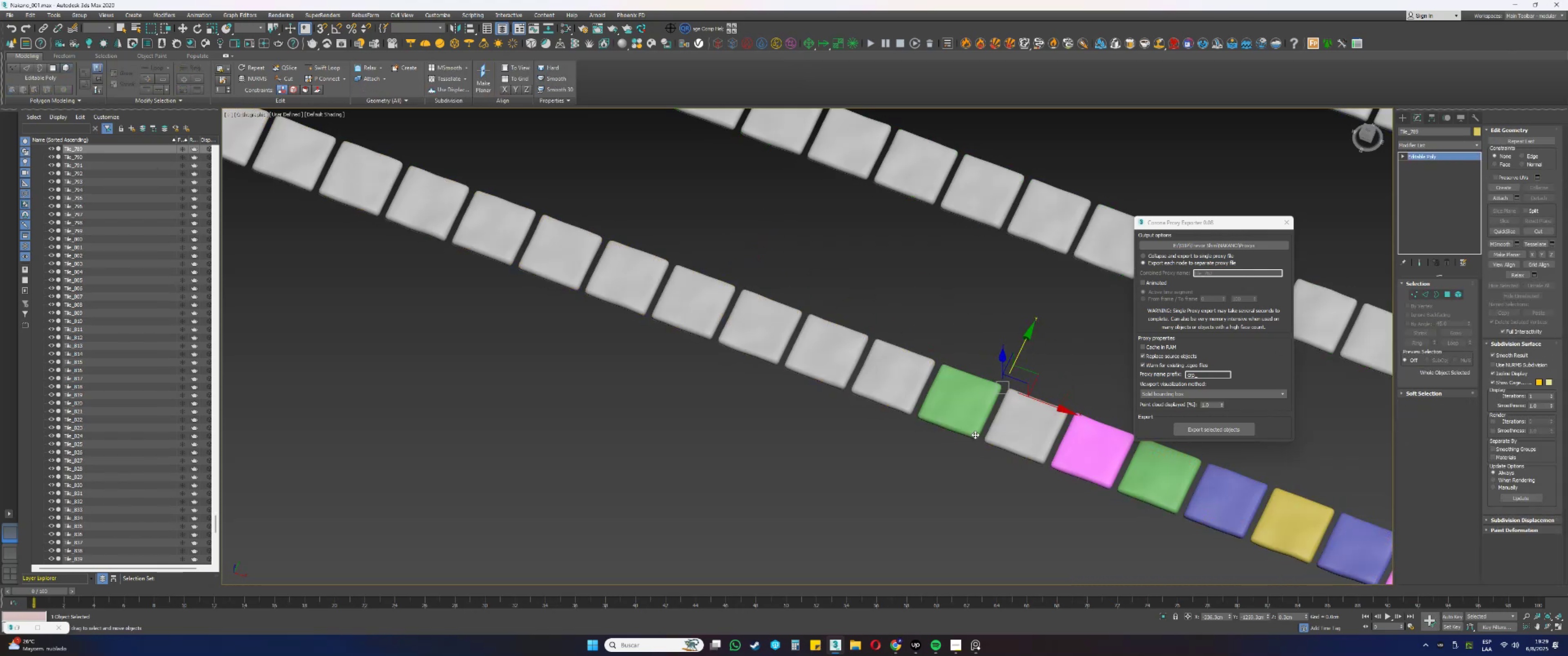 
key(F3)
 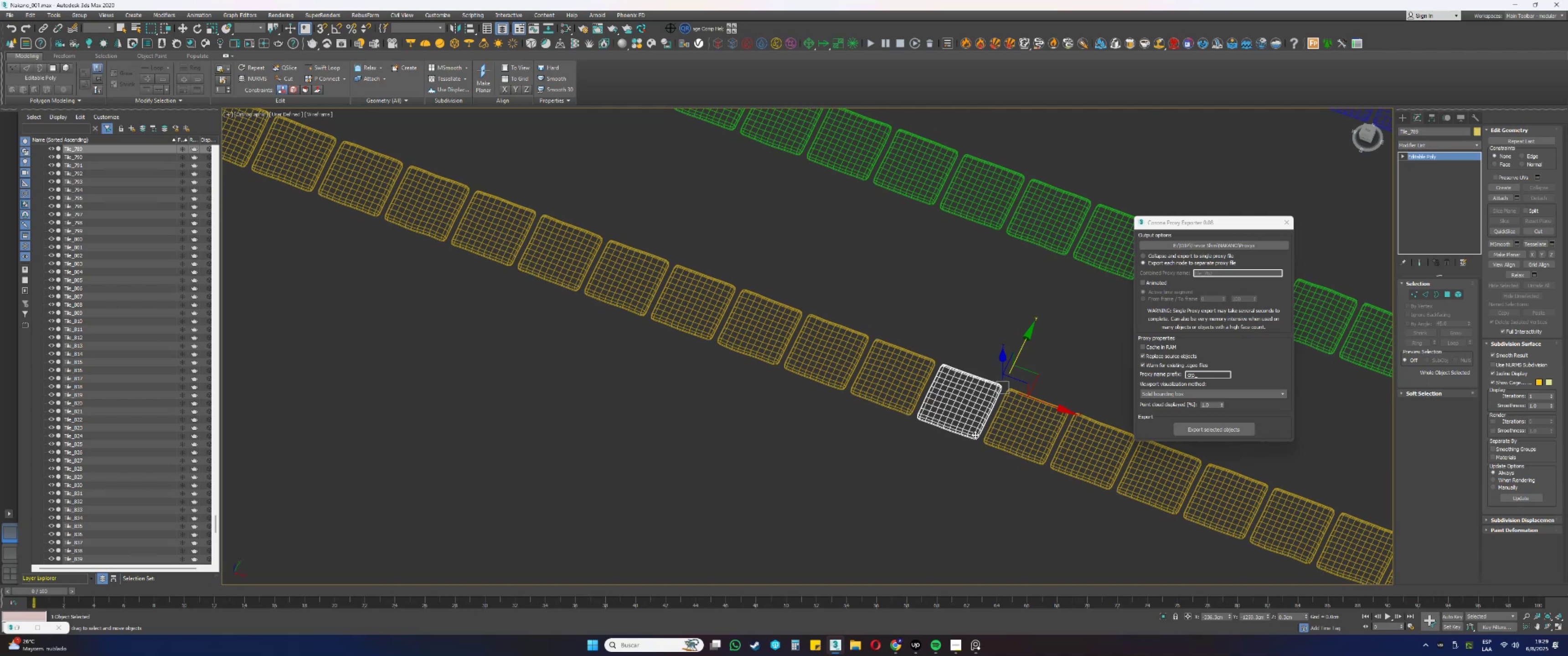 
scroll: coordinate [936, 425], scroll_direction: down, amount: 3.0
 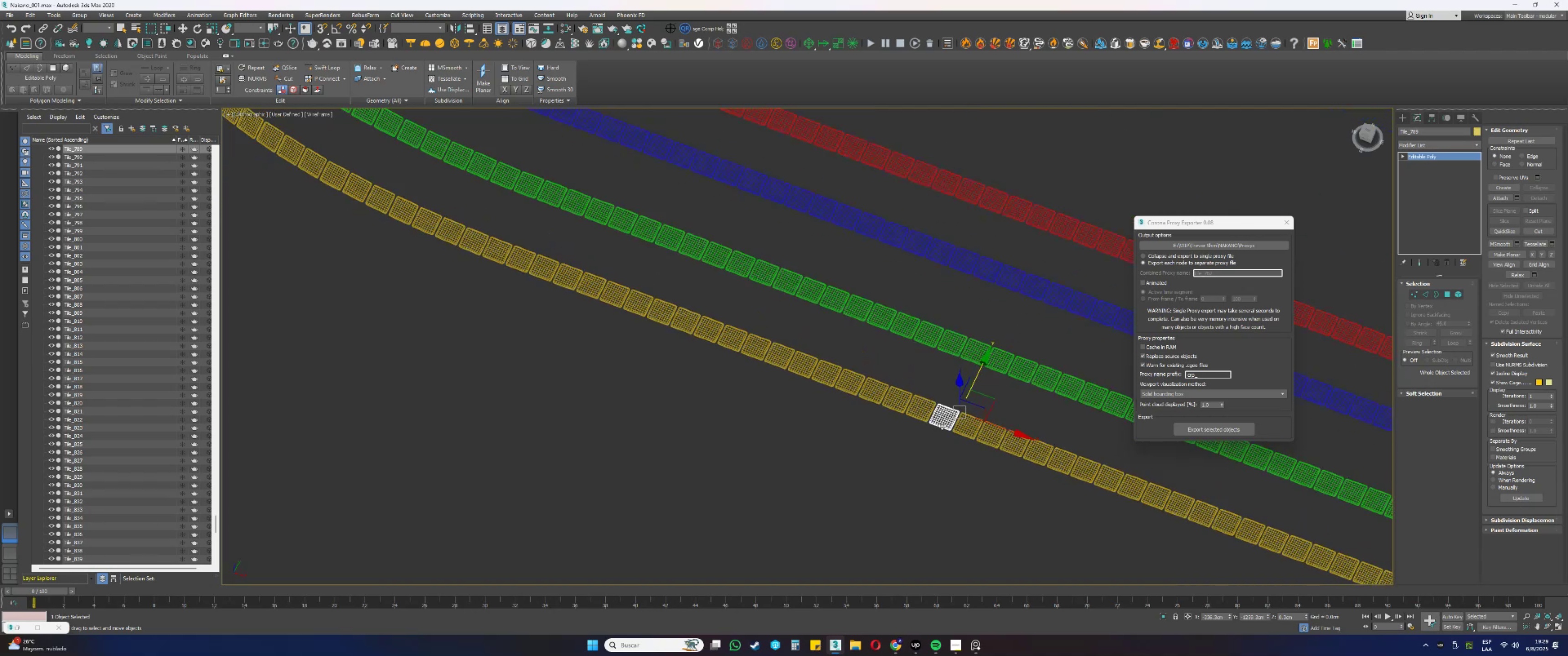 
scroll: coordinate [942, 425], scroll_direction: up, amount: 3.0
 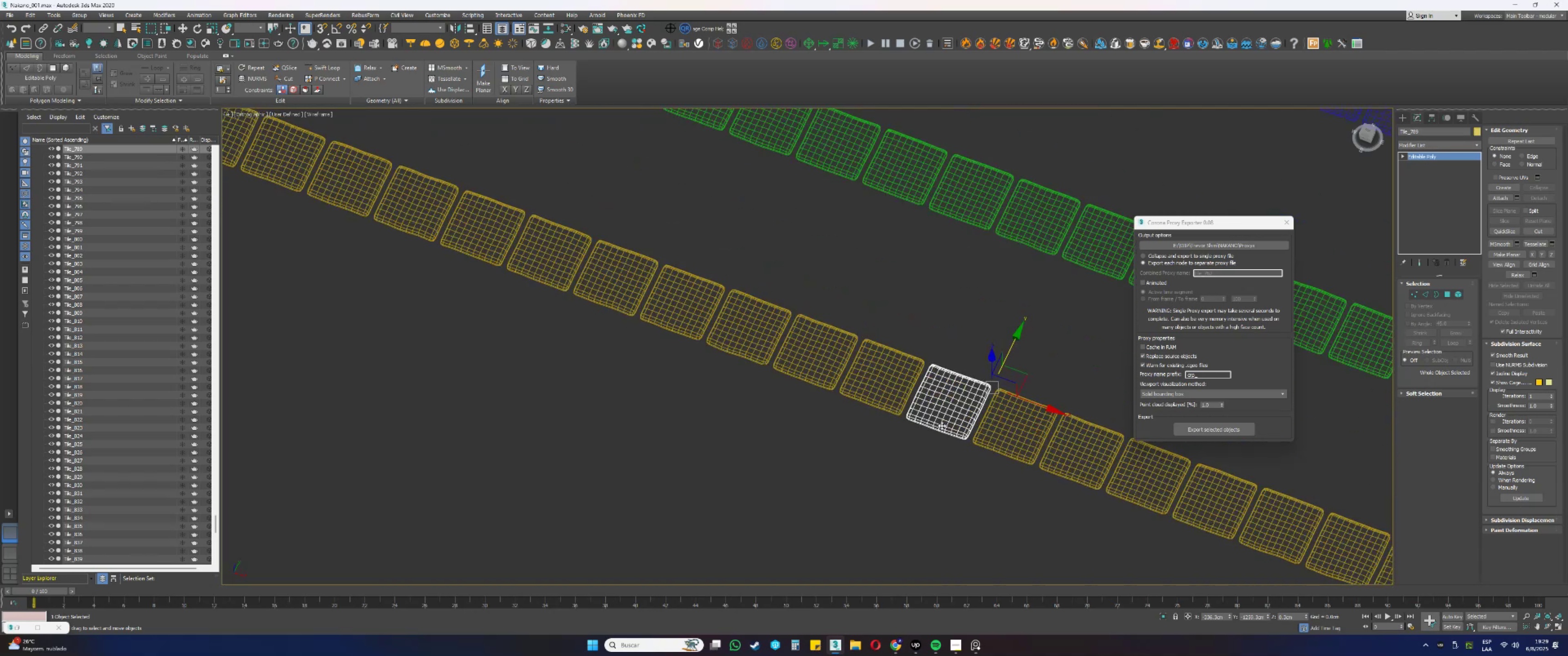 
key(F3)
 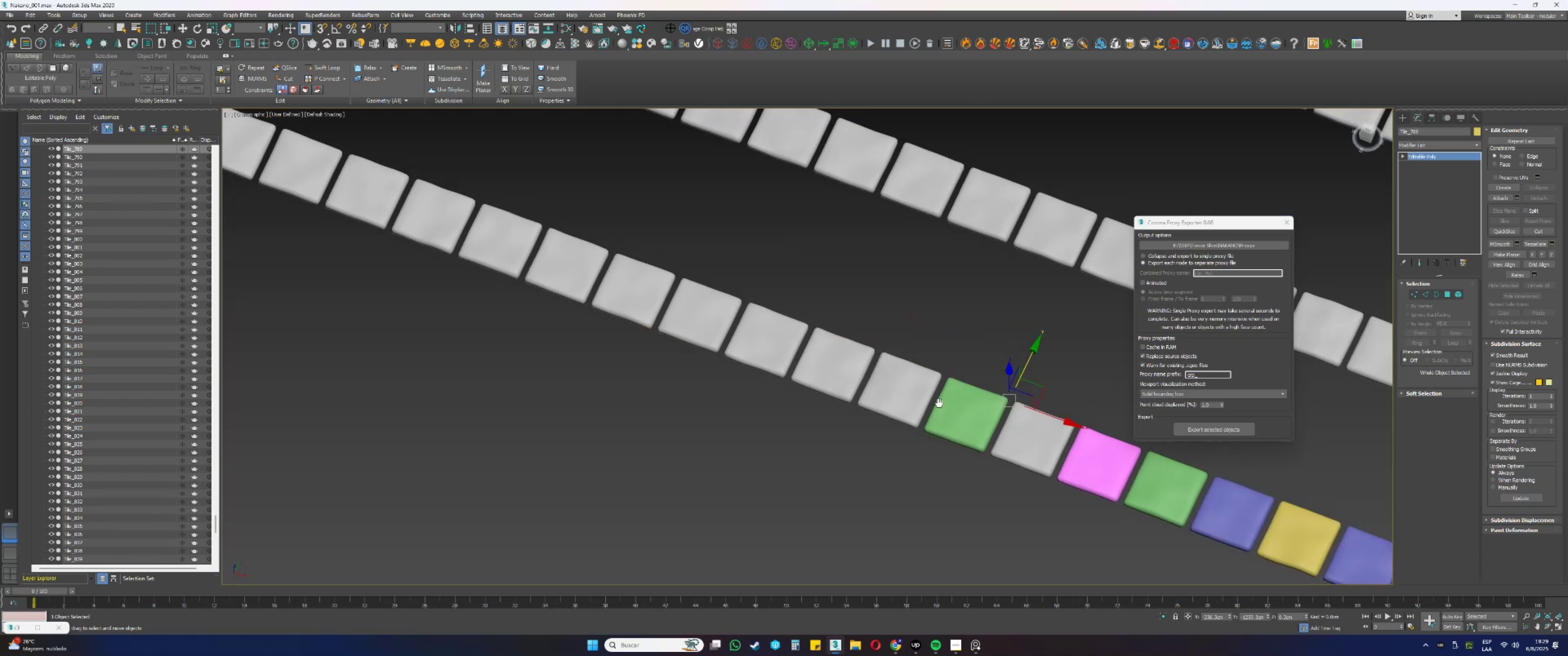 
key(F4)
 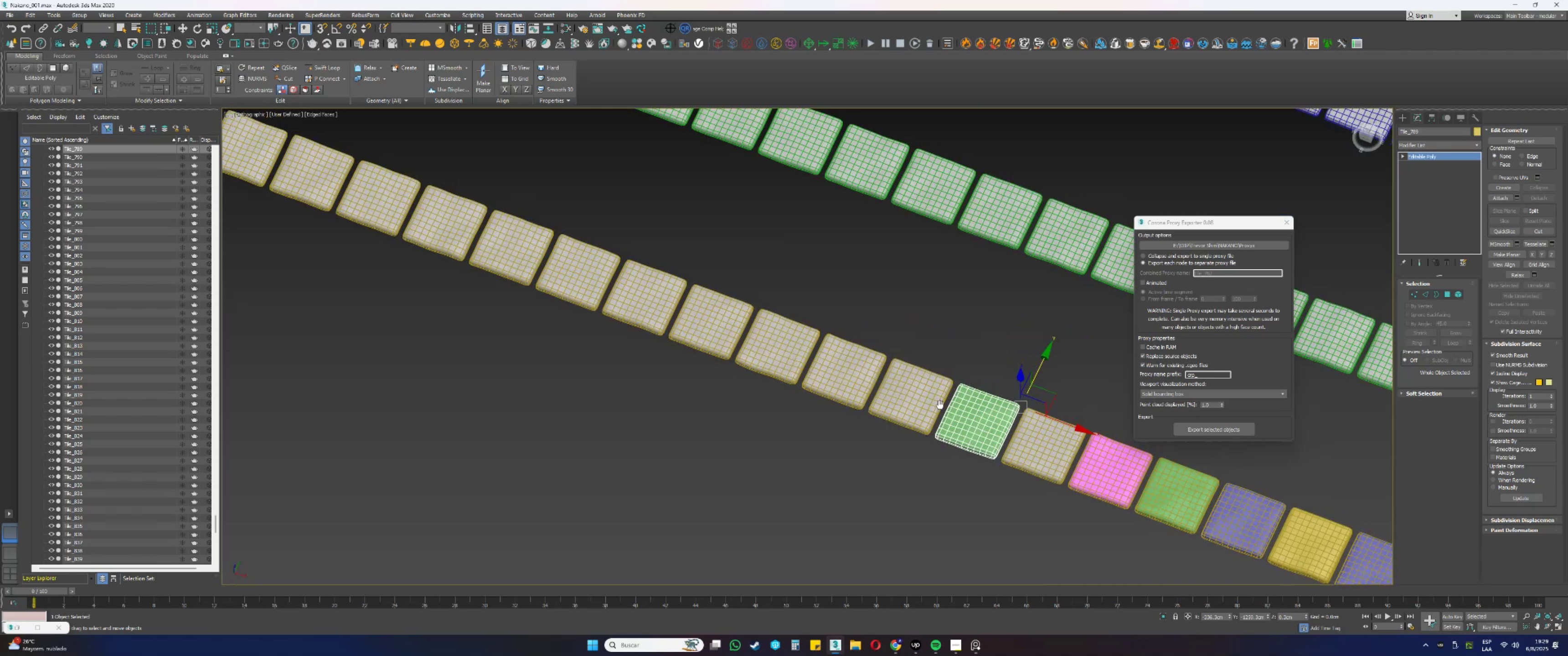 
key(F4)
 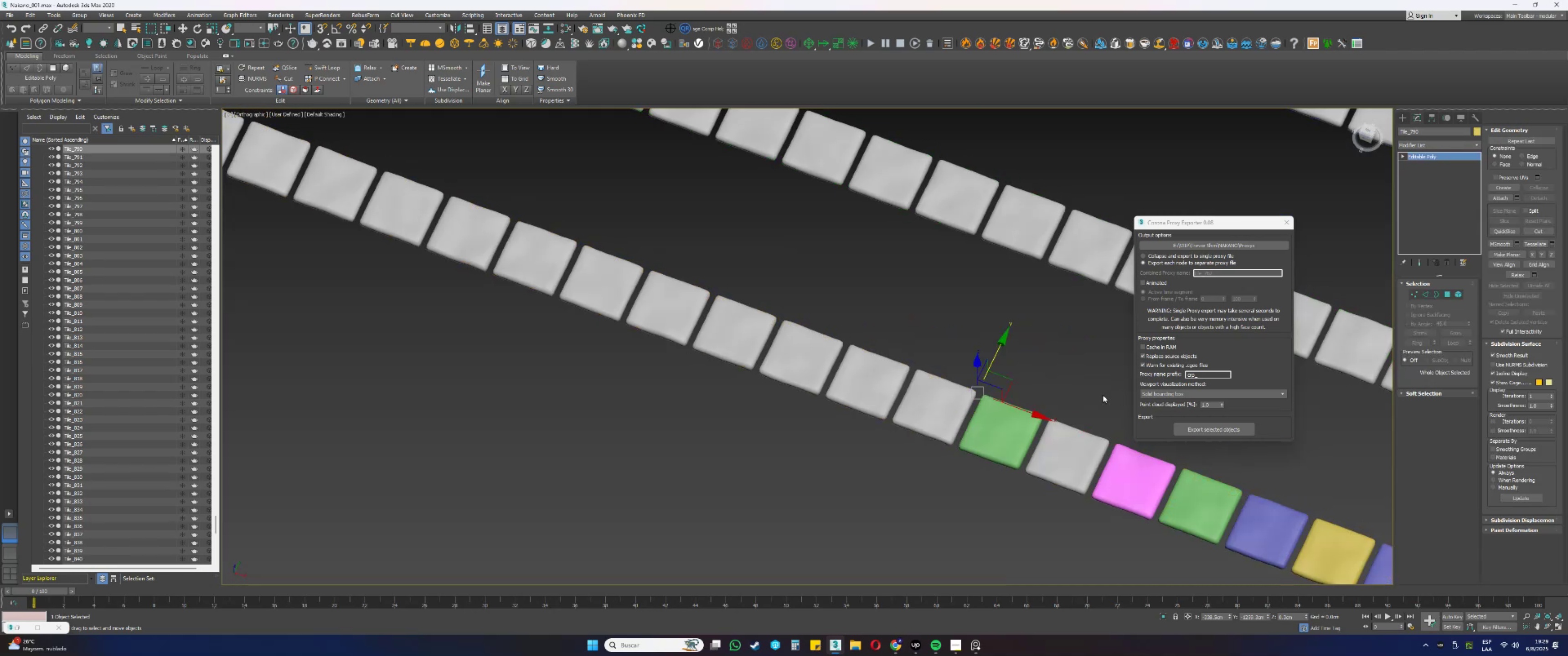 
key(5)
 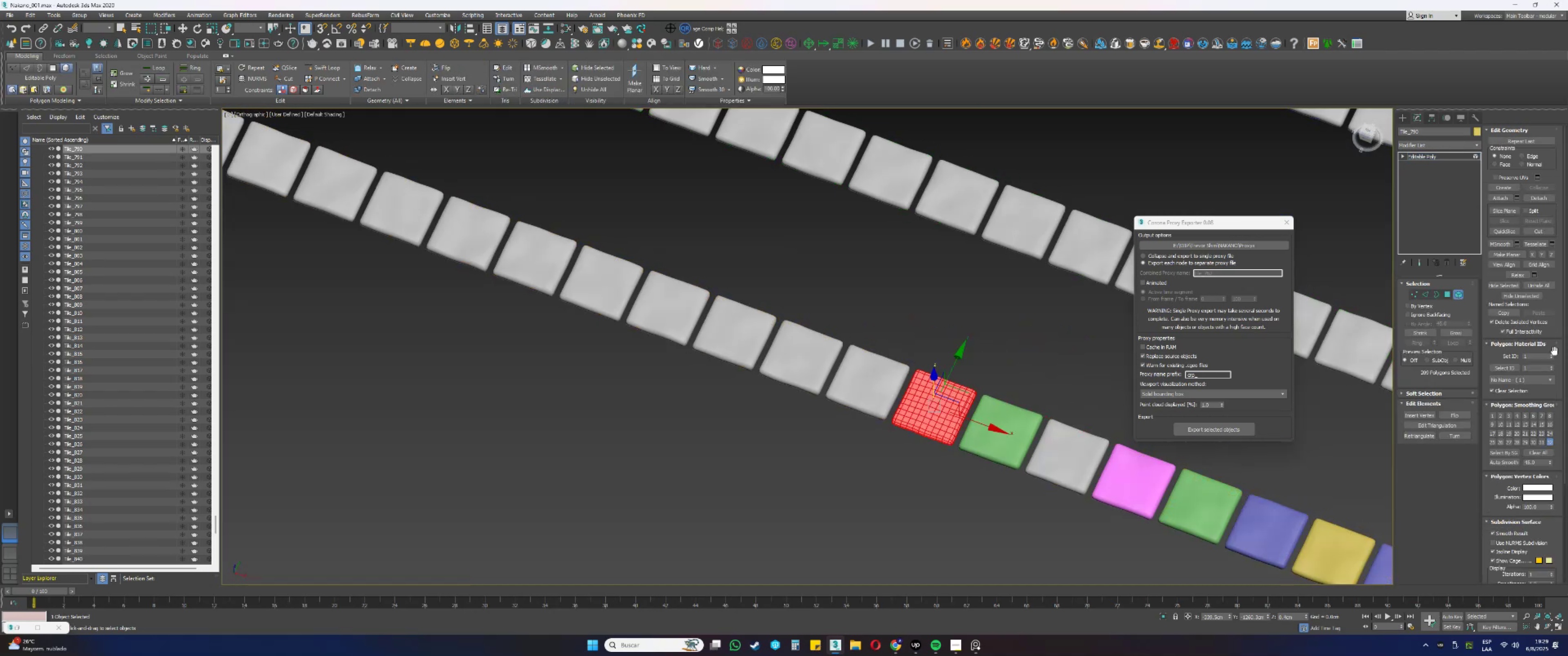 
double_click([1553, 354])
 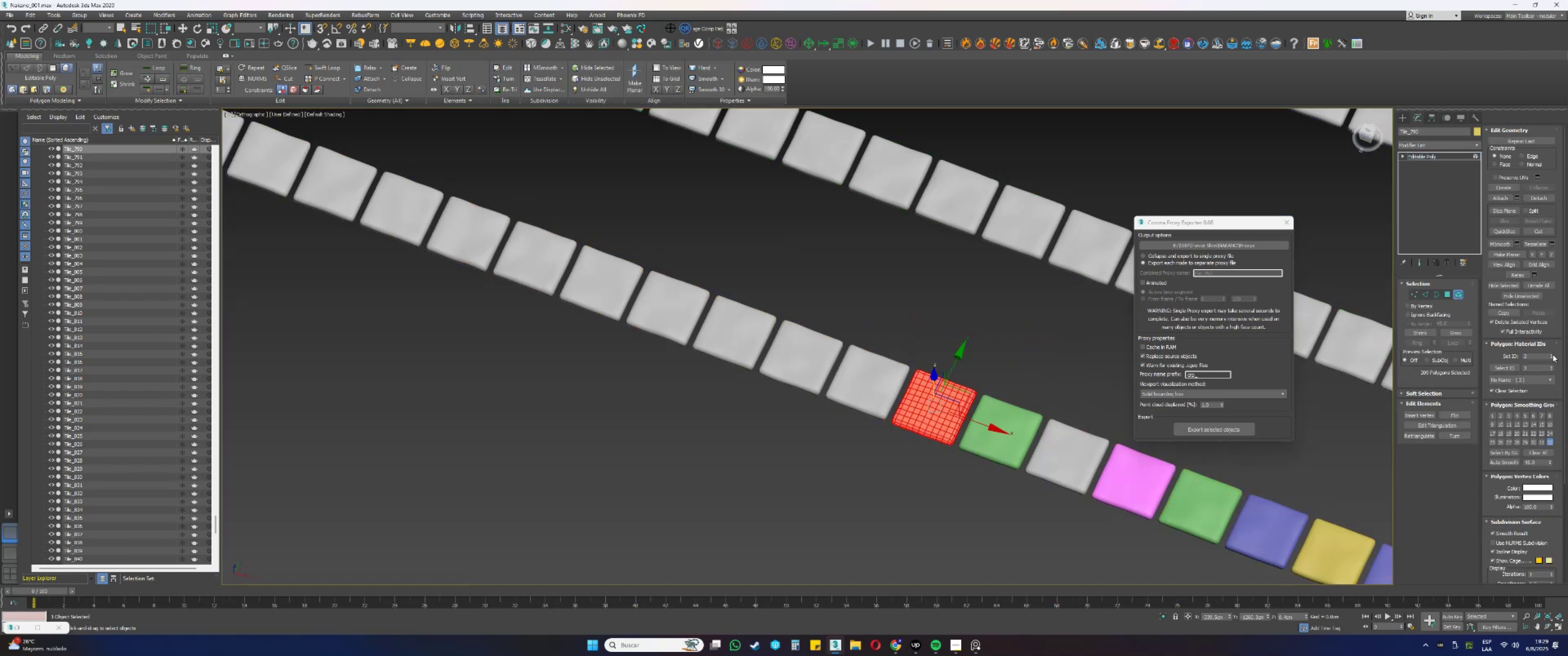 
key(5)
 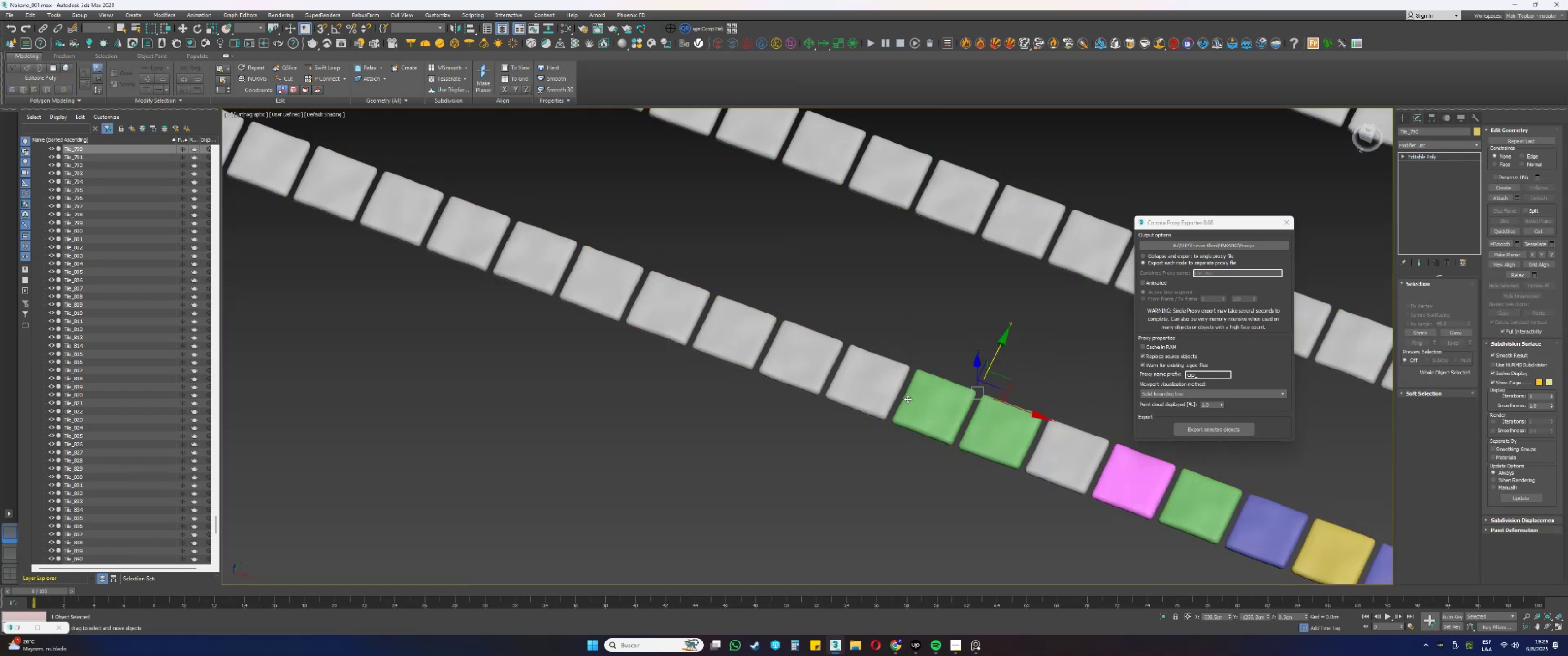 
left_click([875, 379])
 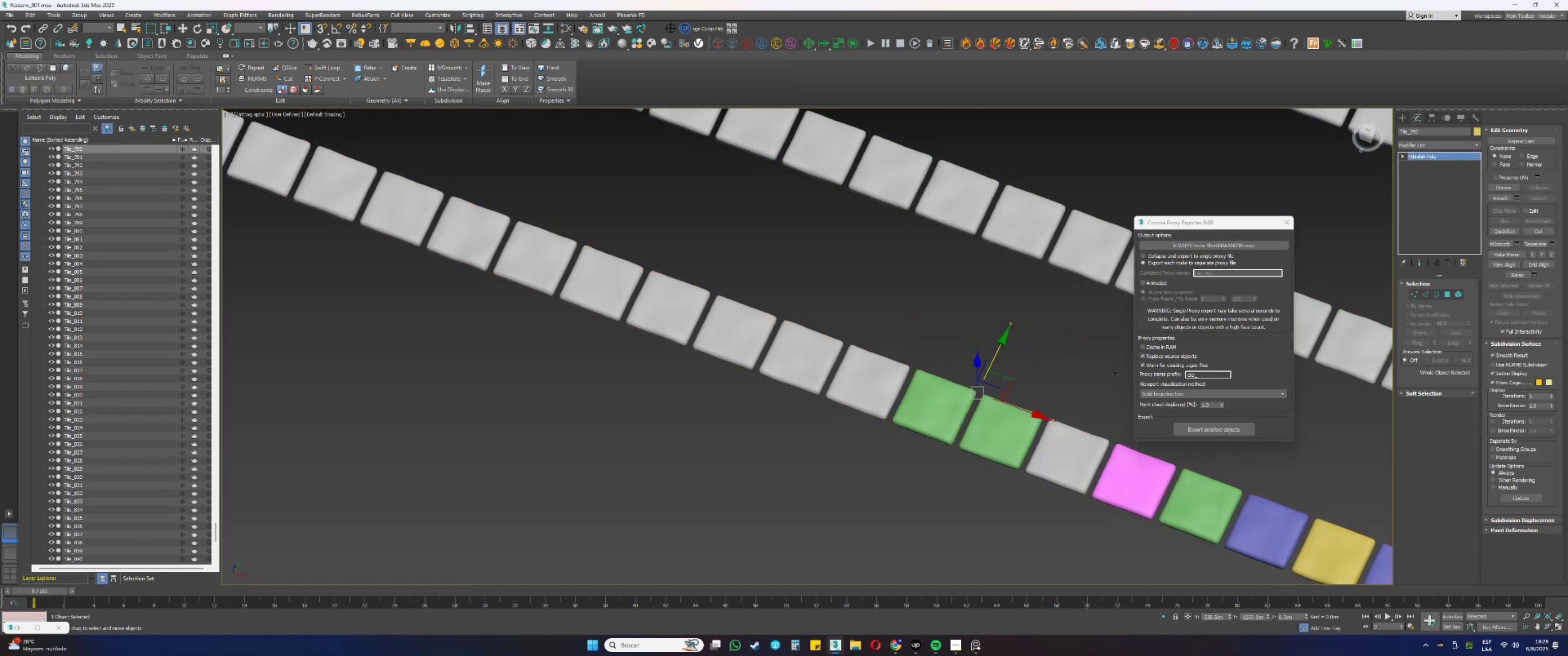 
key(5)
 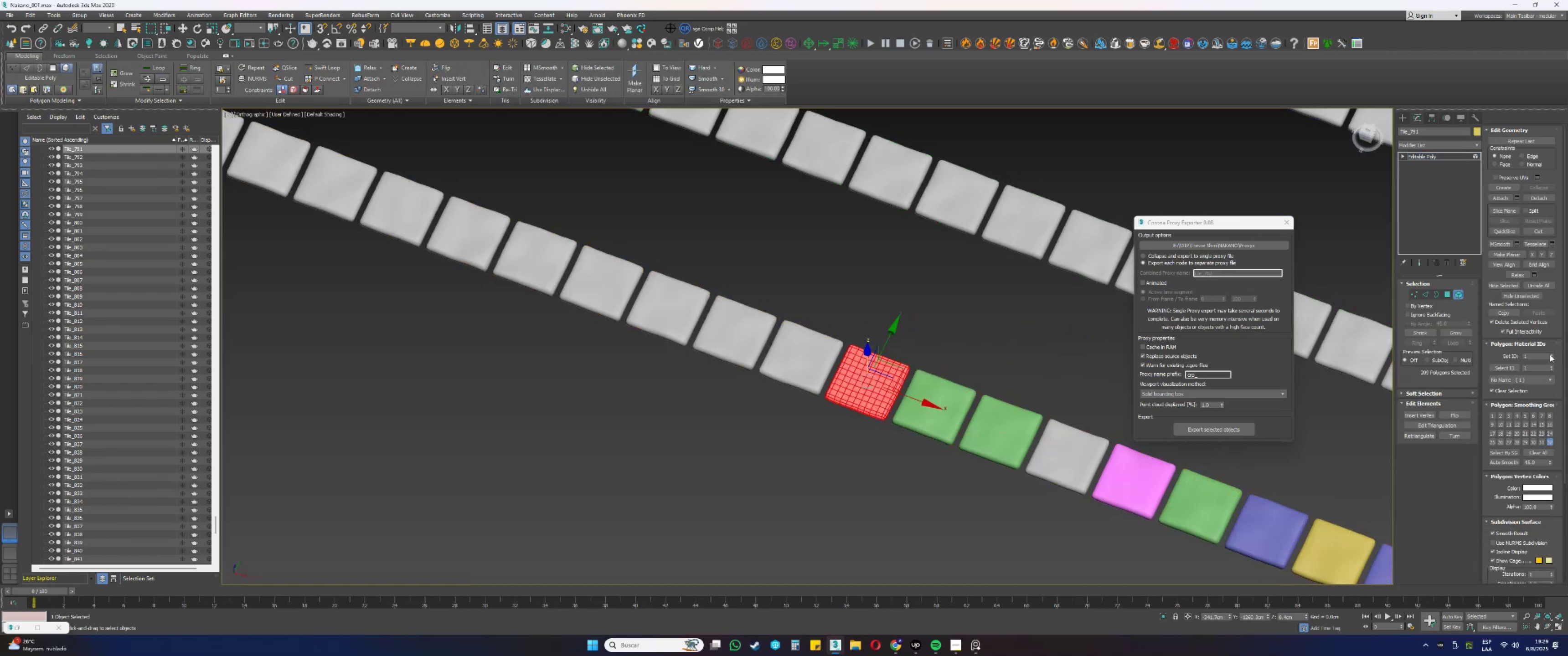 
double_click([1551, 353])
 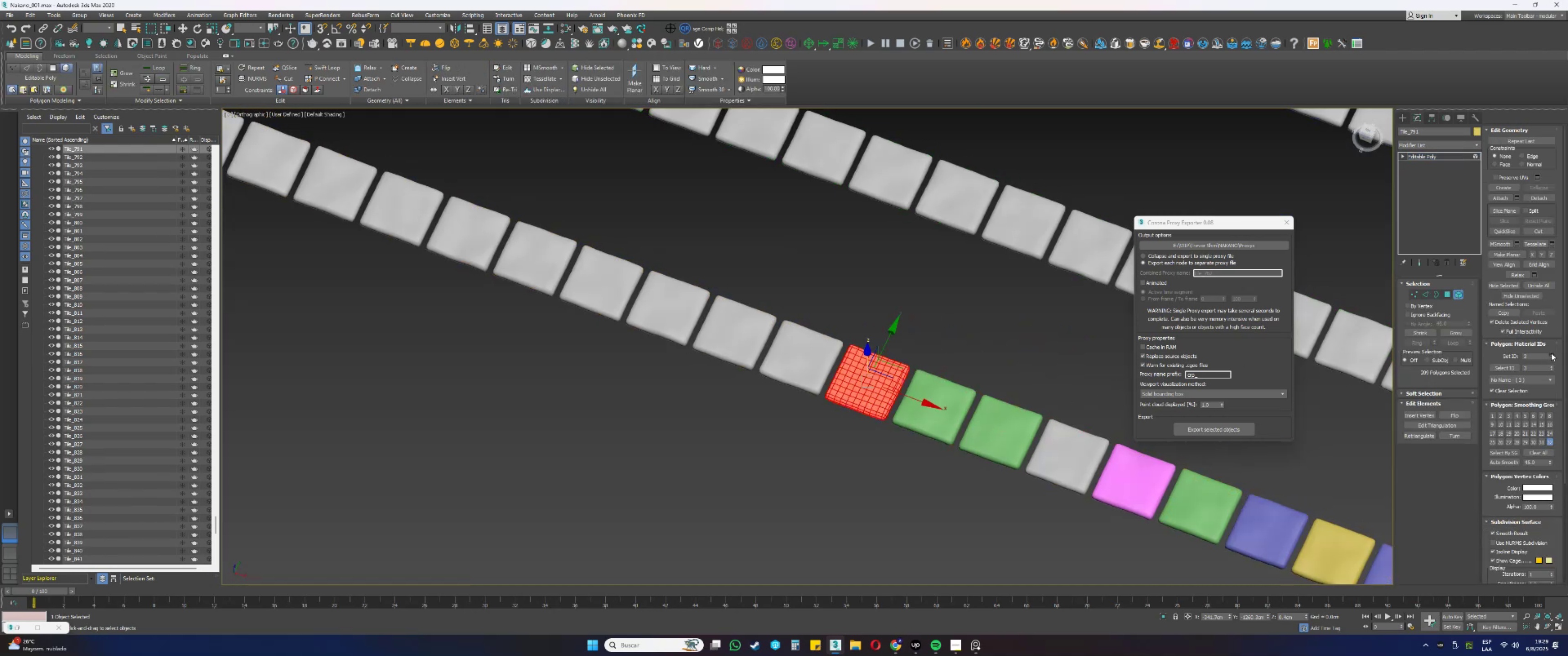 
triple_click([1551, 353])
 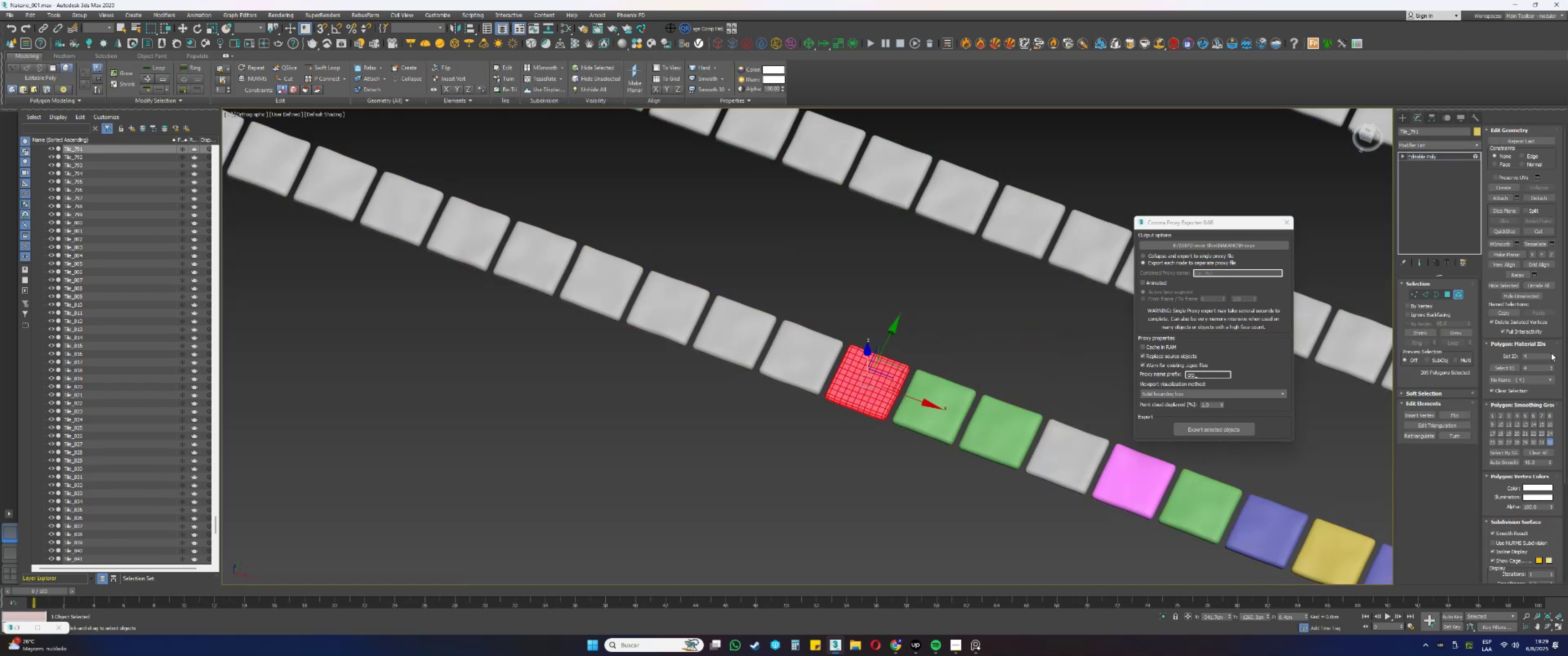 
key(5)
 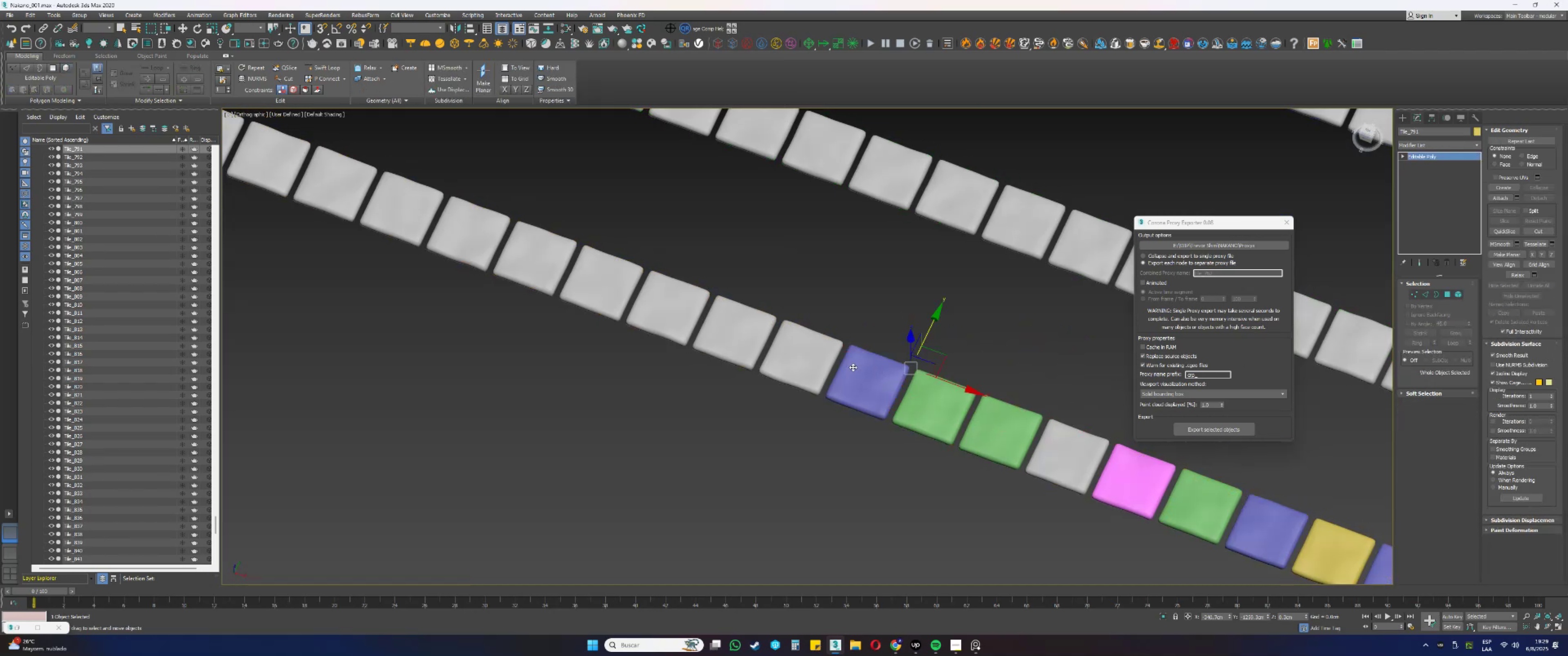 
left_click([799, 354])
 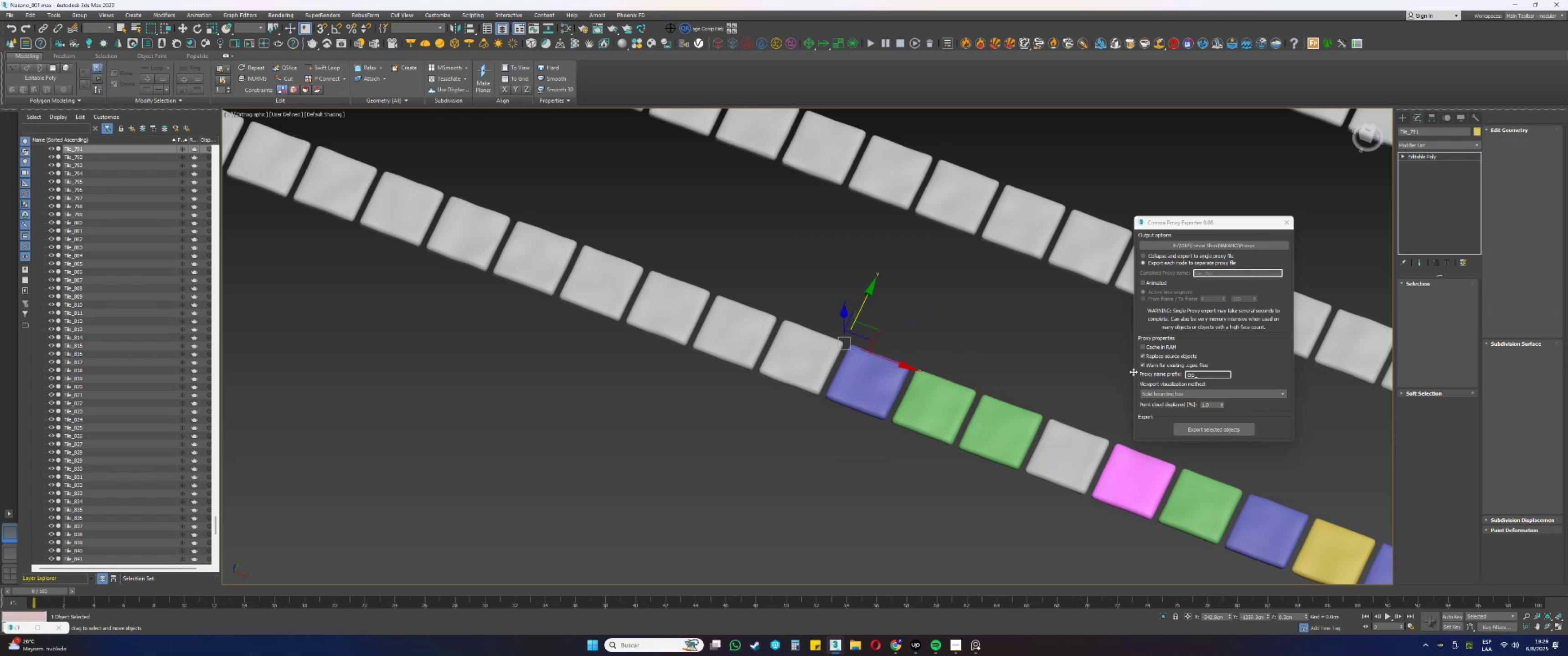 
key(5)
 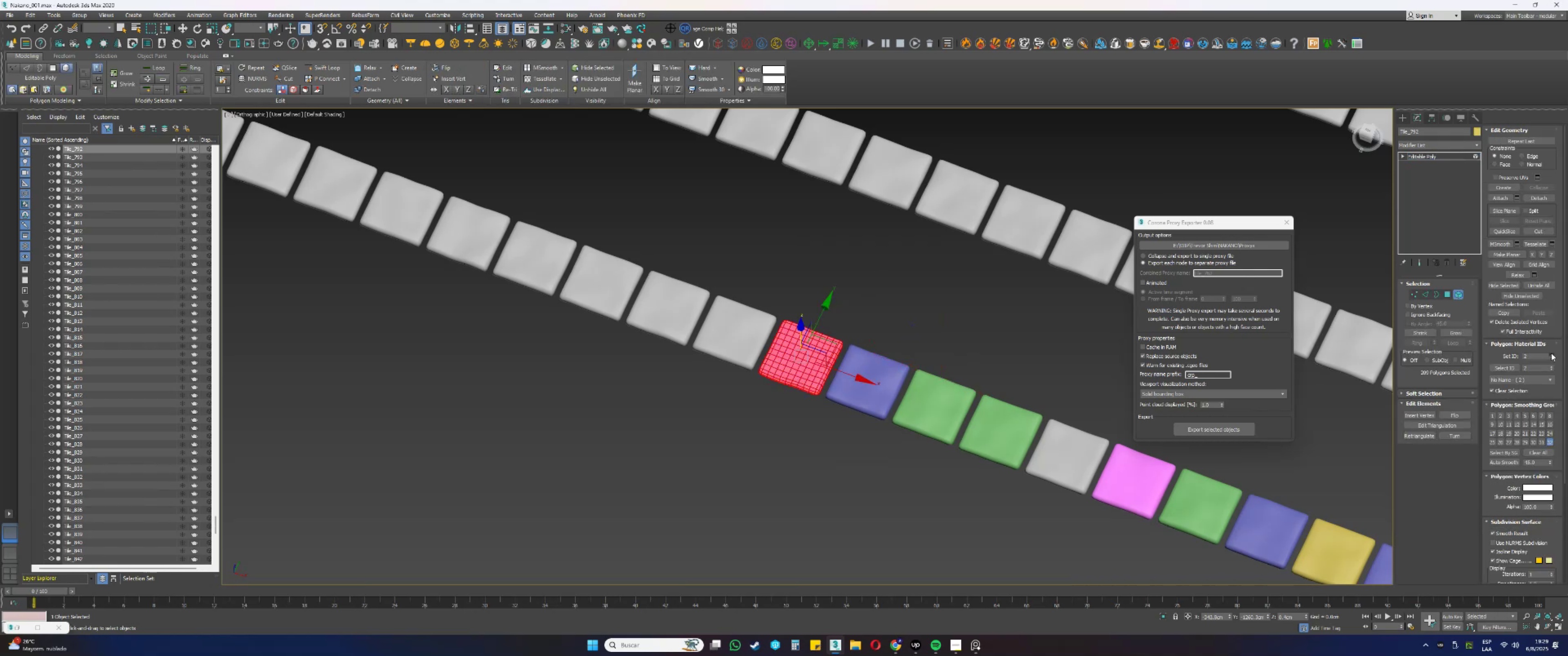 
left_click([1552, 353])
 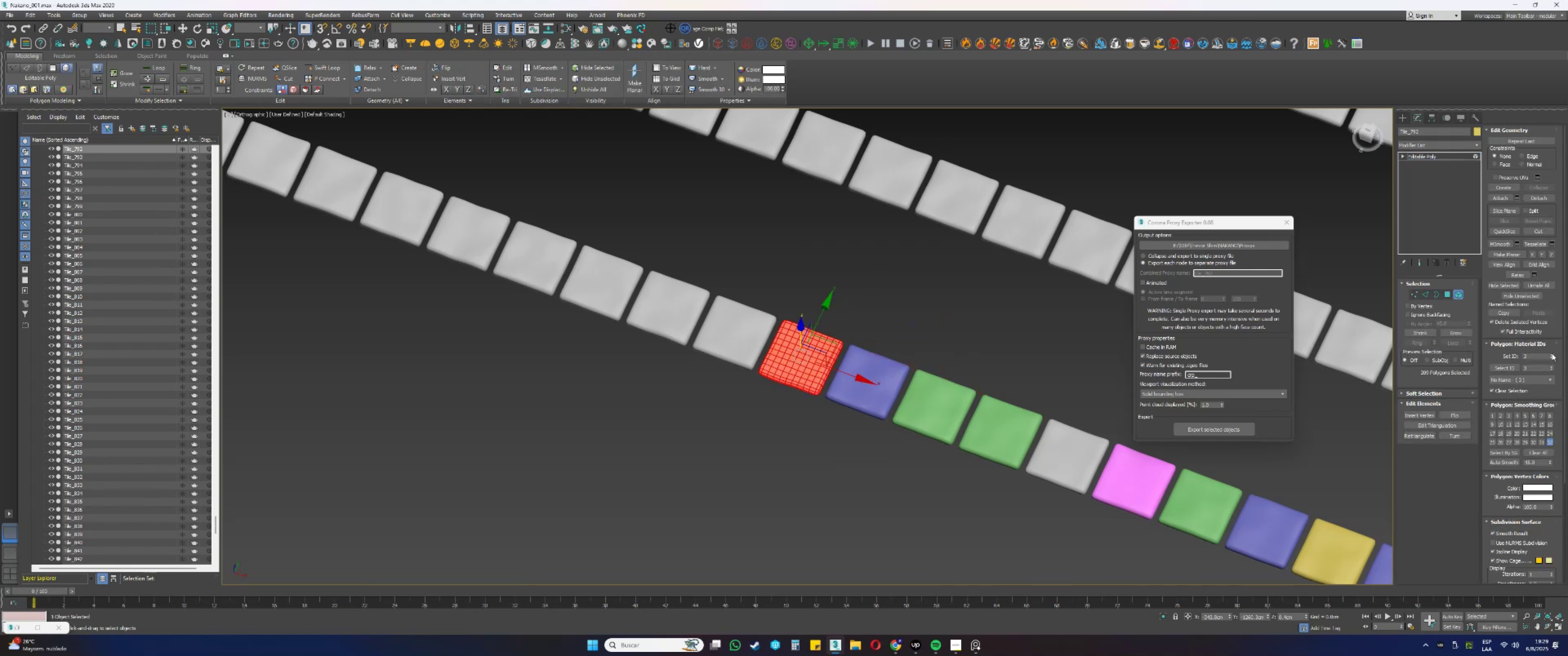 
key(5)
 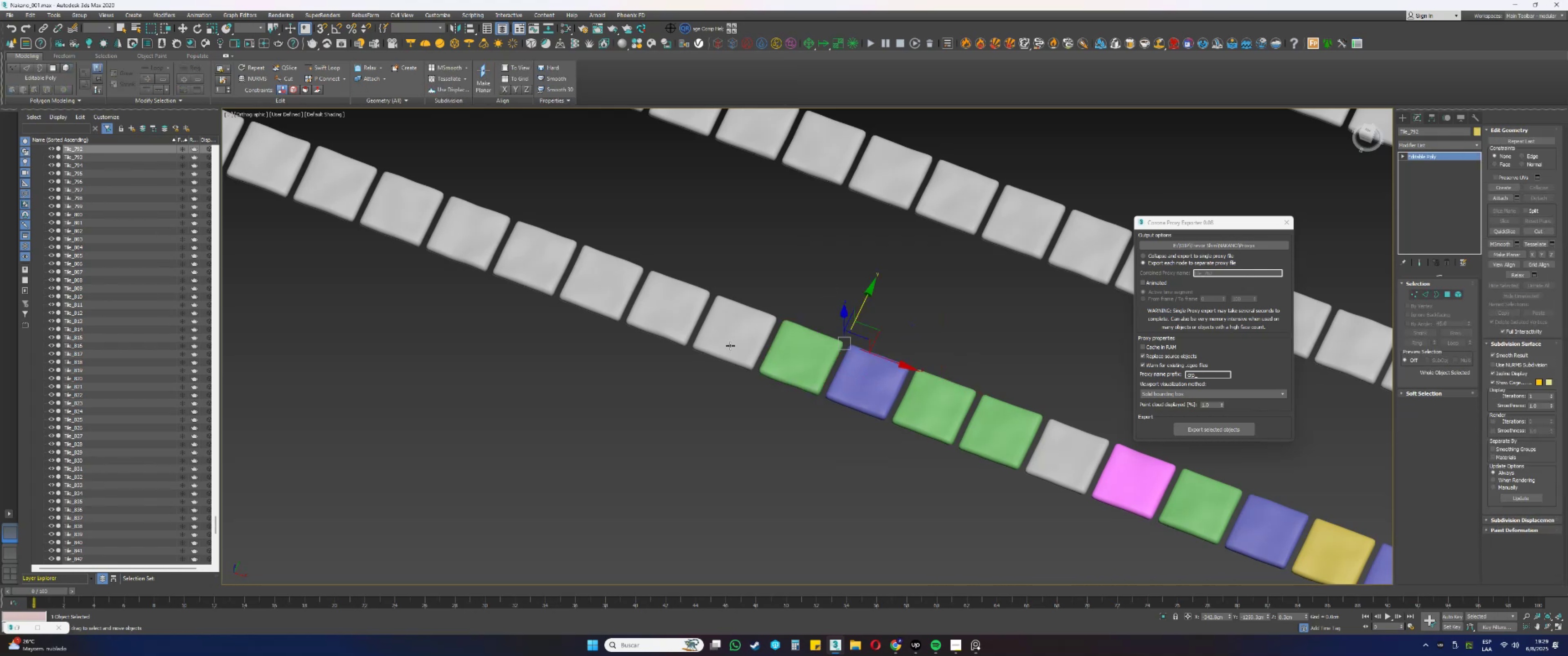 
left_click([737, 343])
 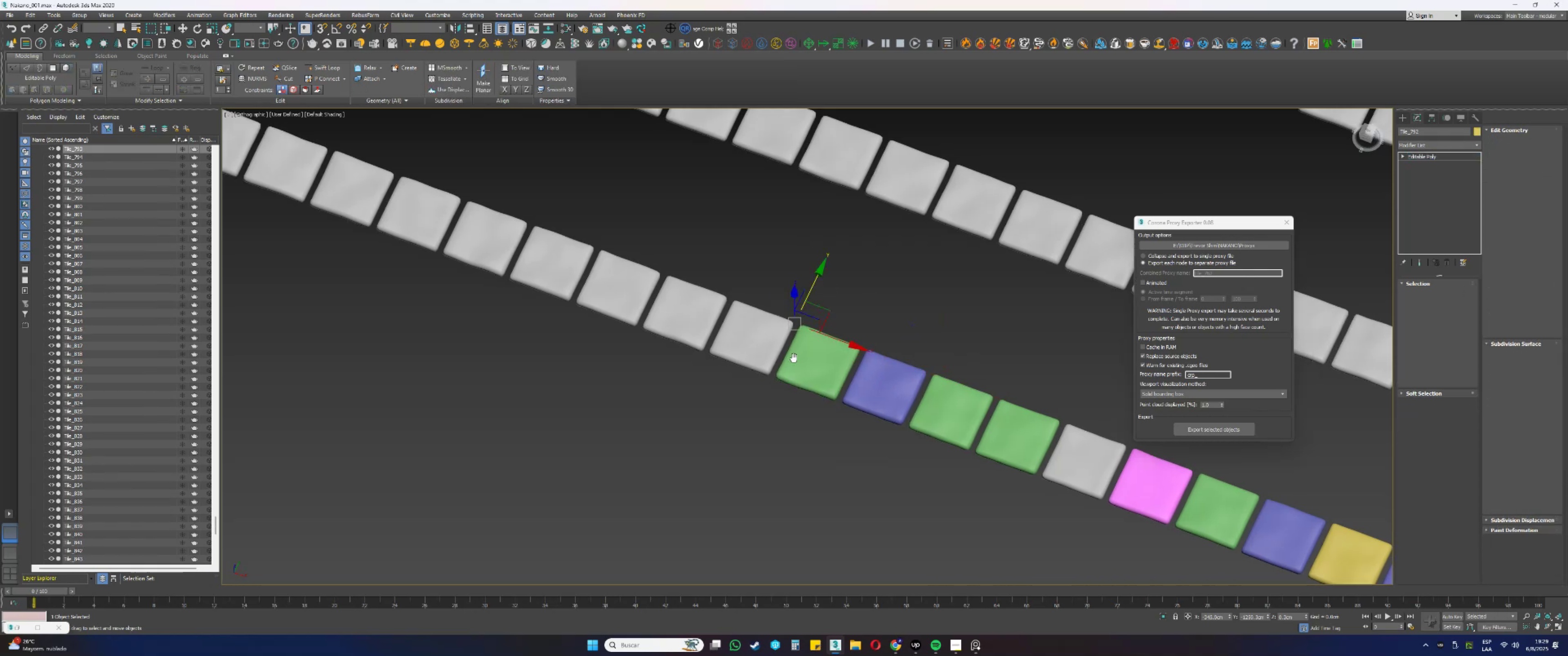 
key(5)
 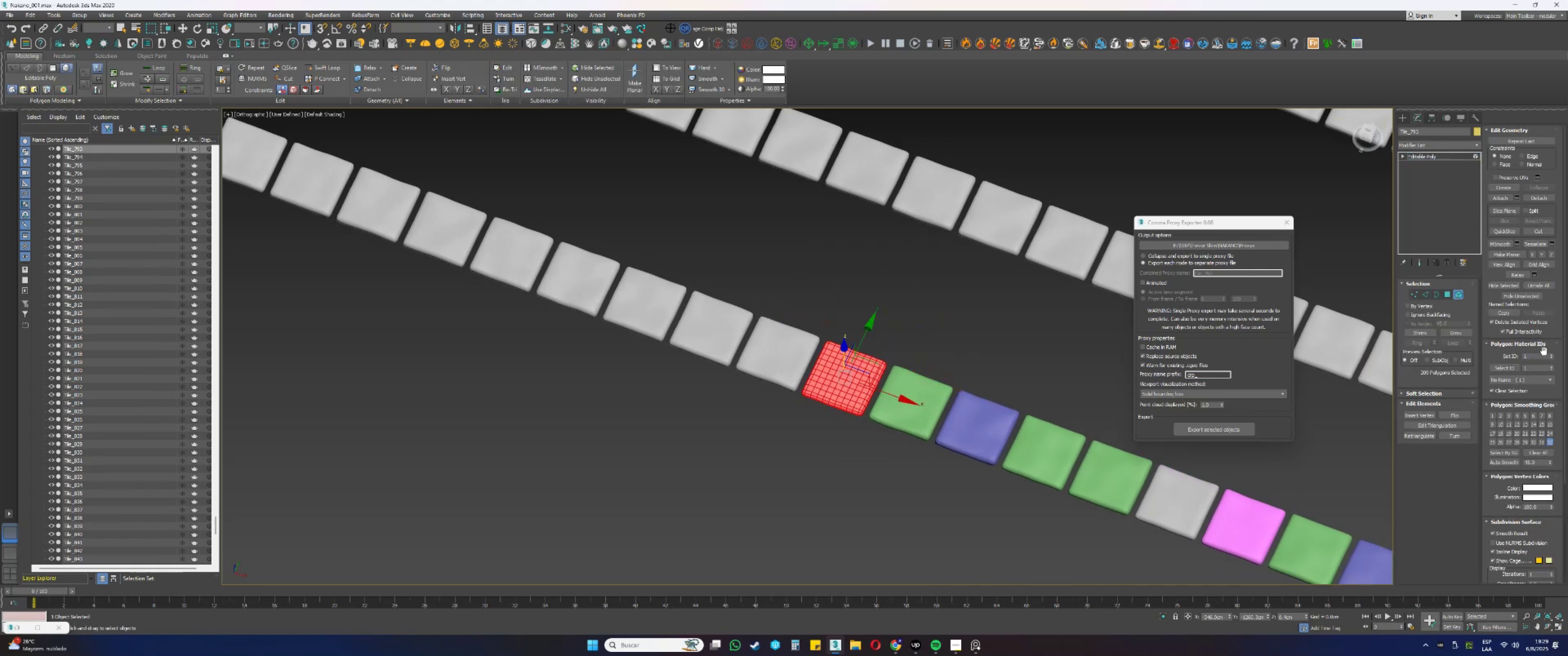 
left_click([1549, 355])
 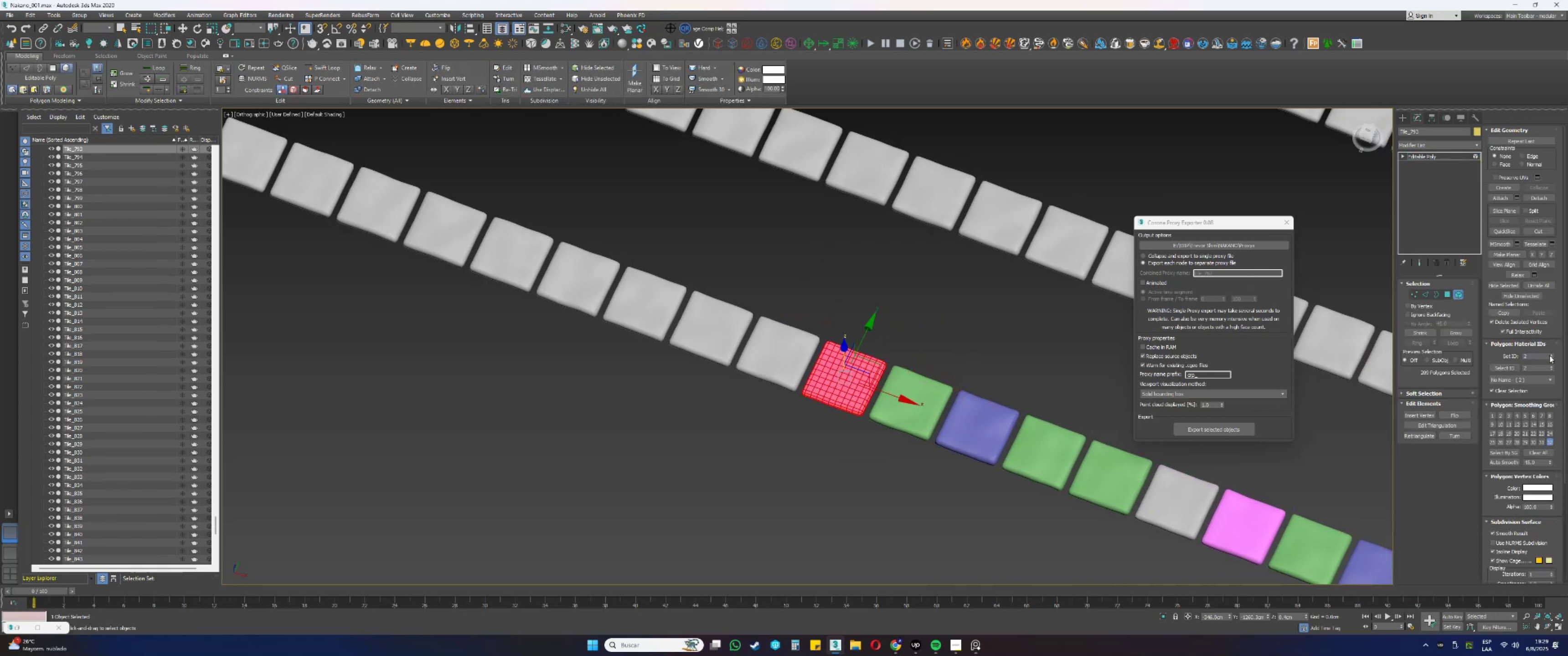 
key(5)
 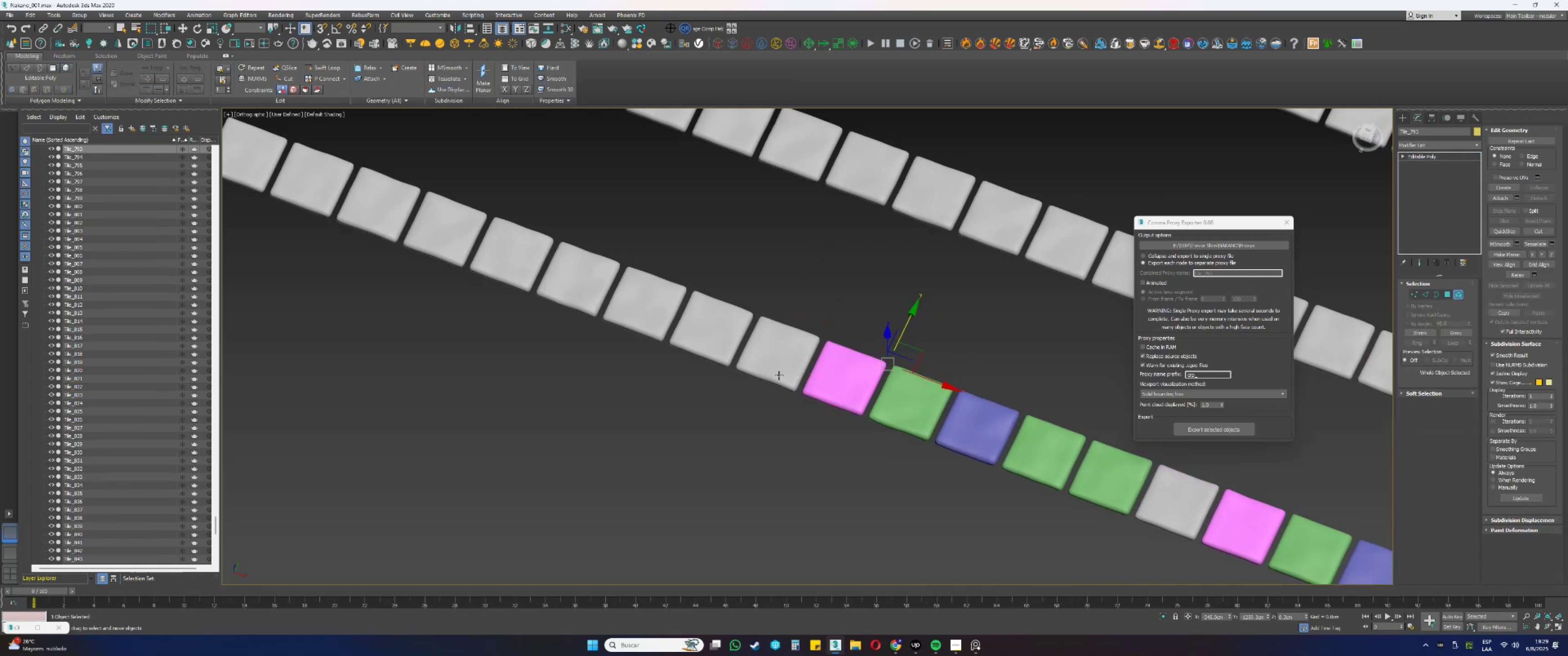 
left_click([781, 359])
 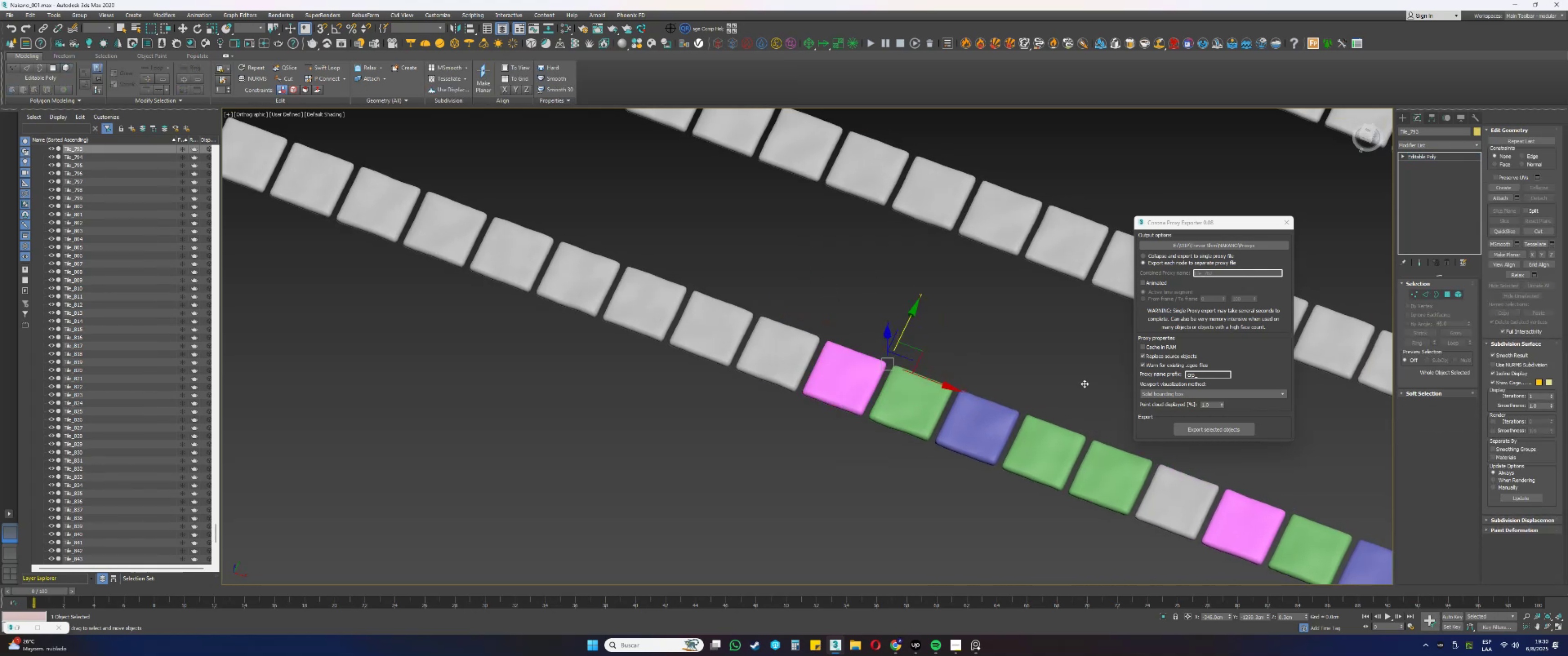 
key(5)
 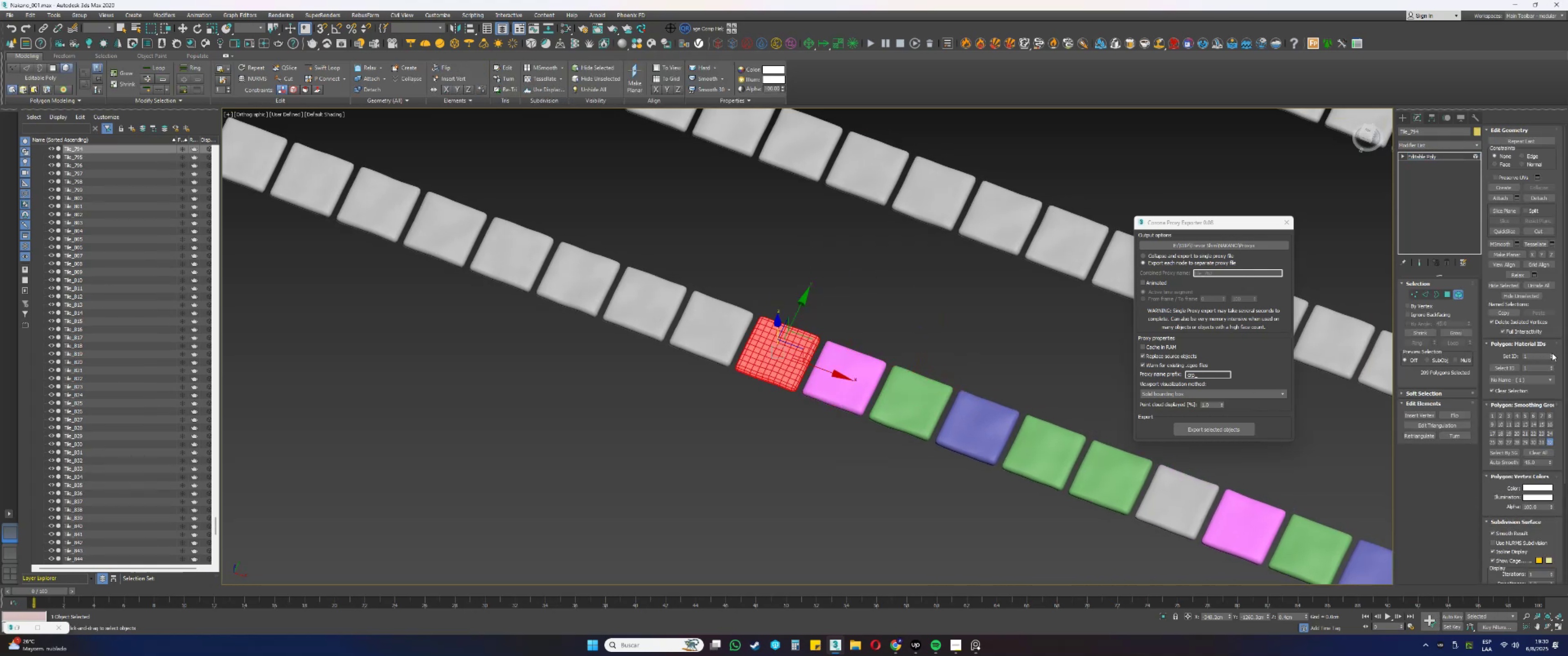 
double_click([1552, 353])
 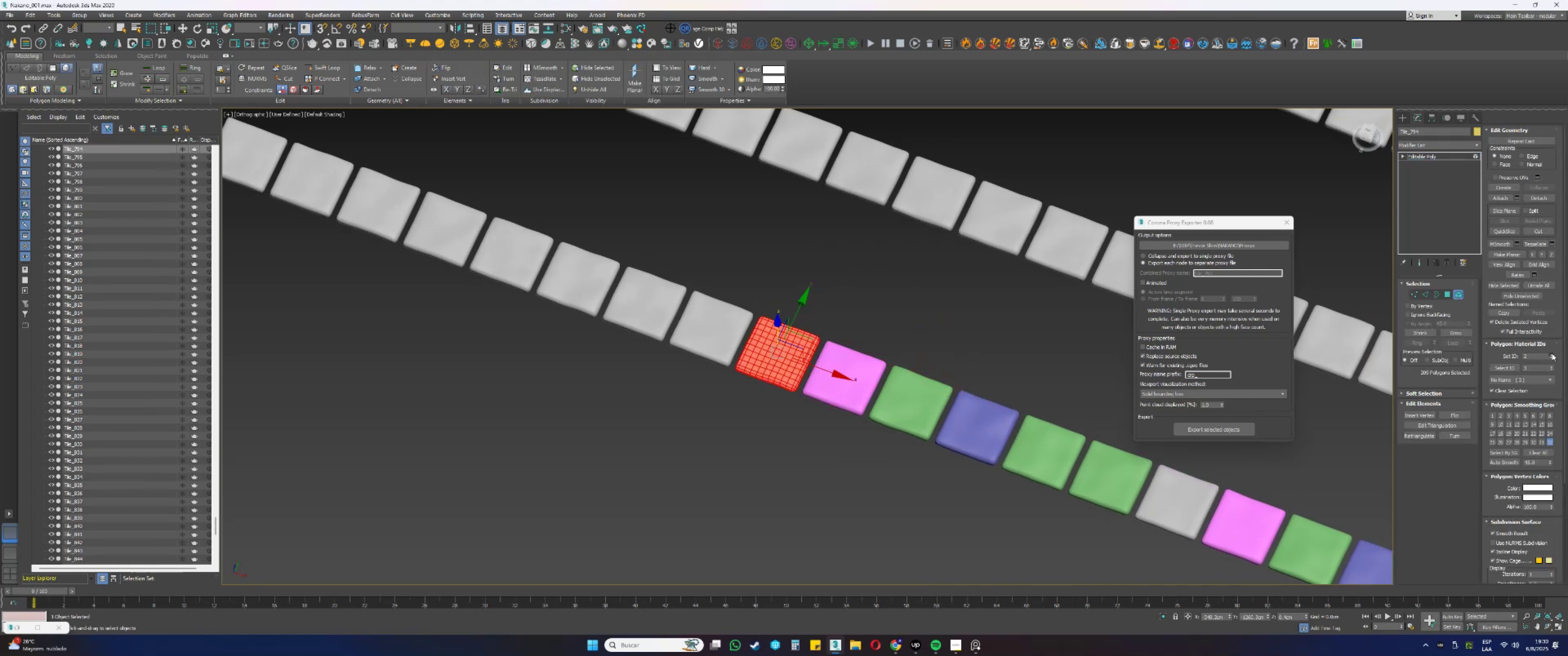 
triple_click([1552, 353])
 